 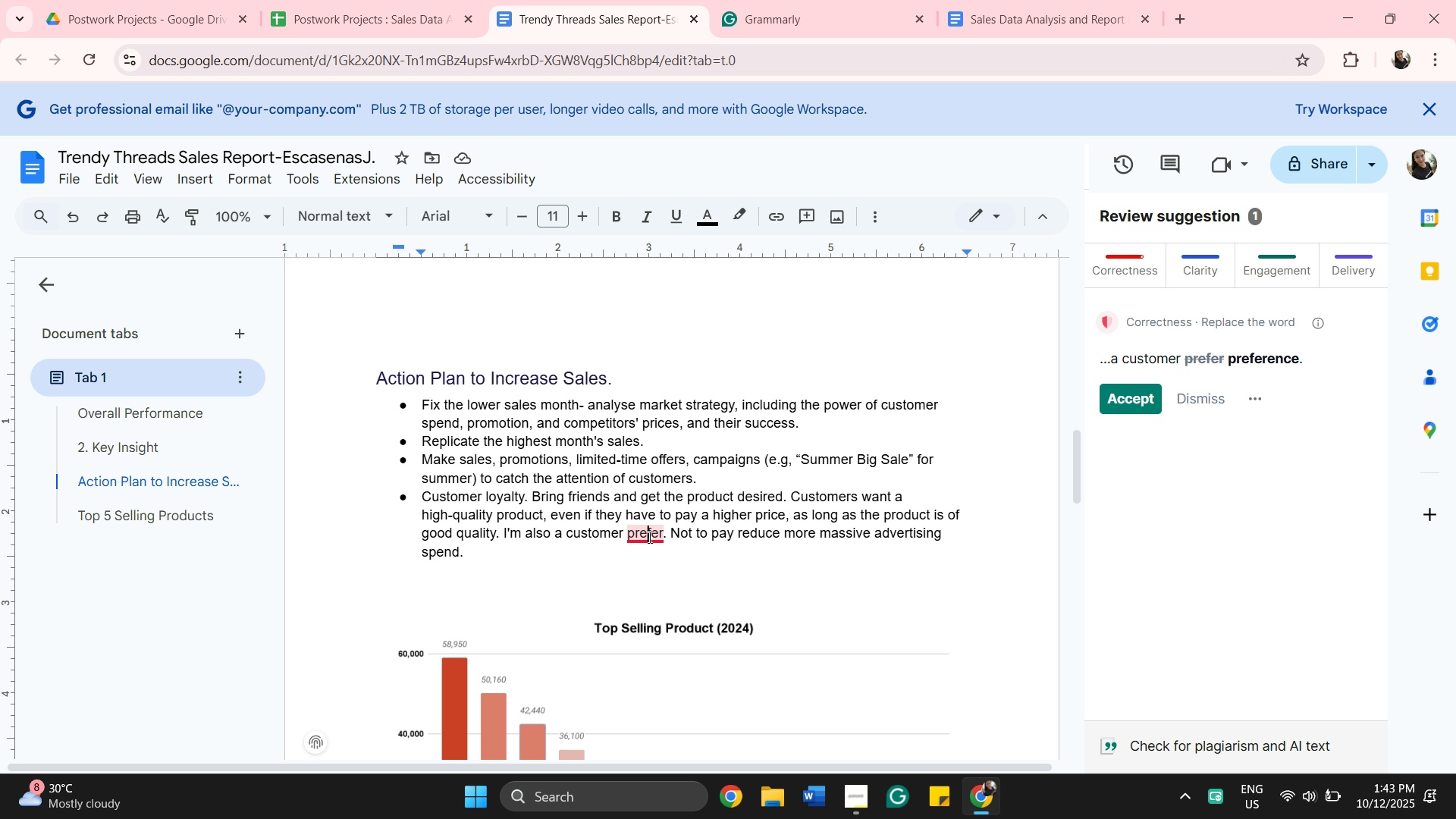 
left_click([648, 537])
 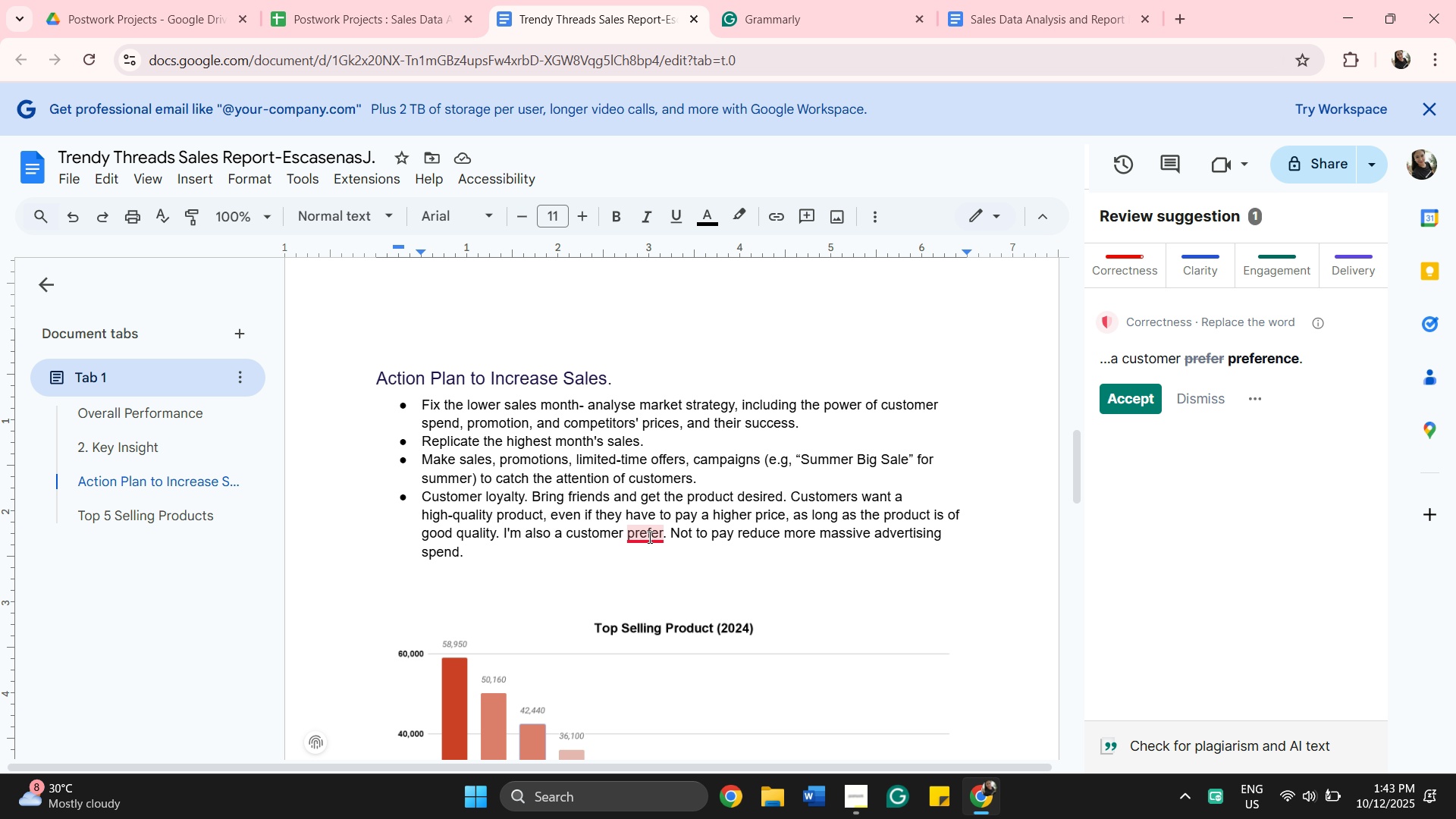 
left_click([648, 537])
 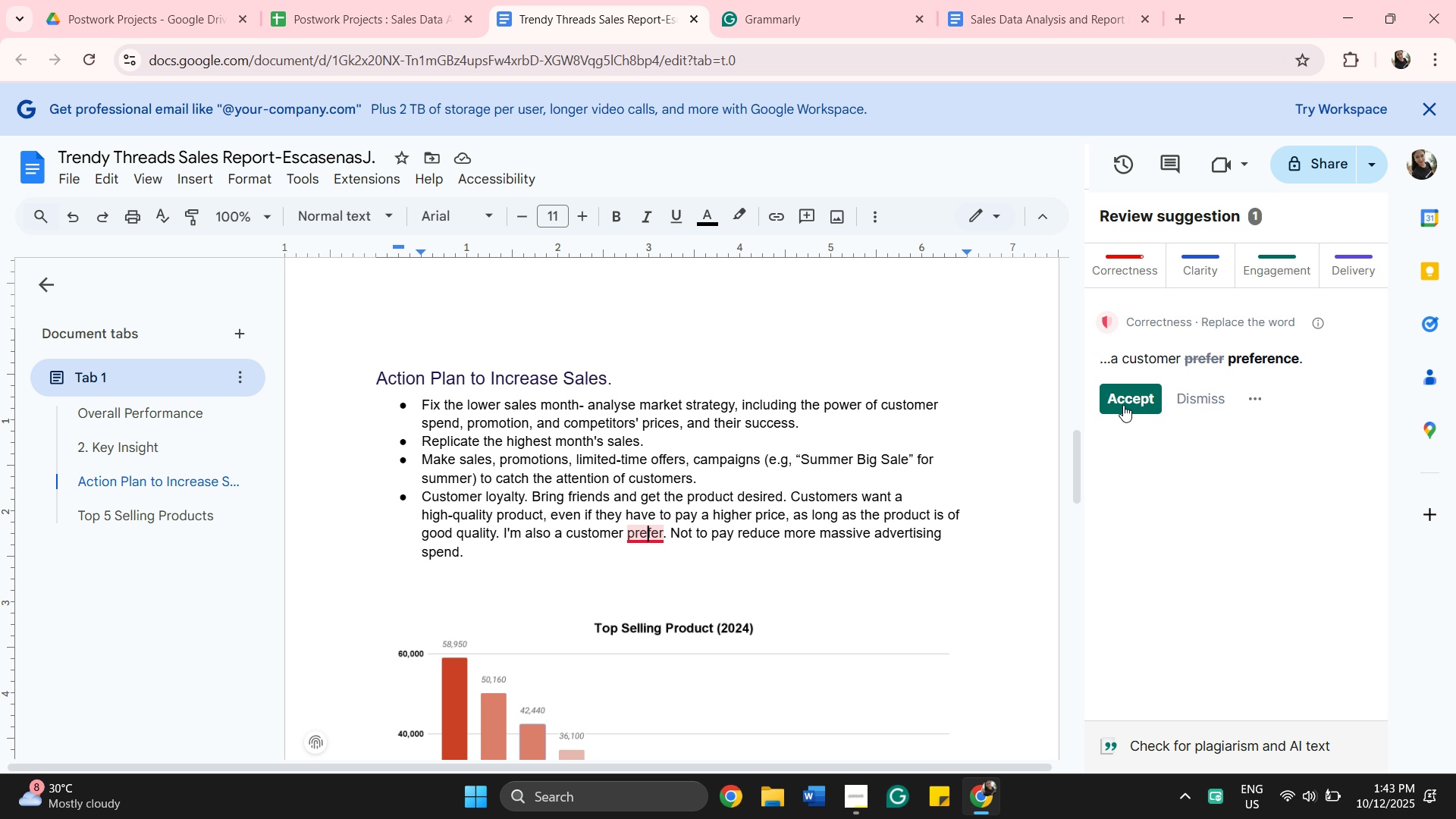 
wait(8.07)
 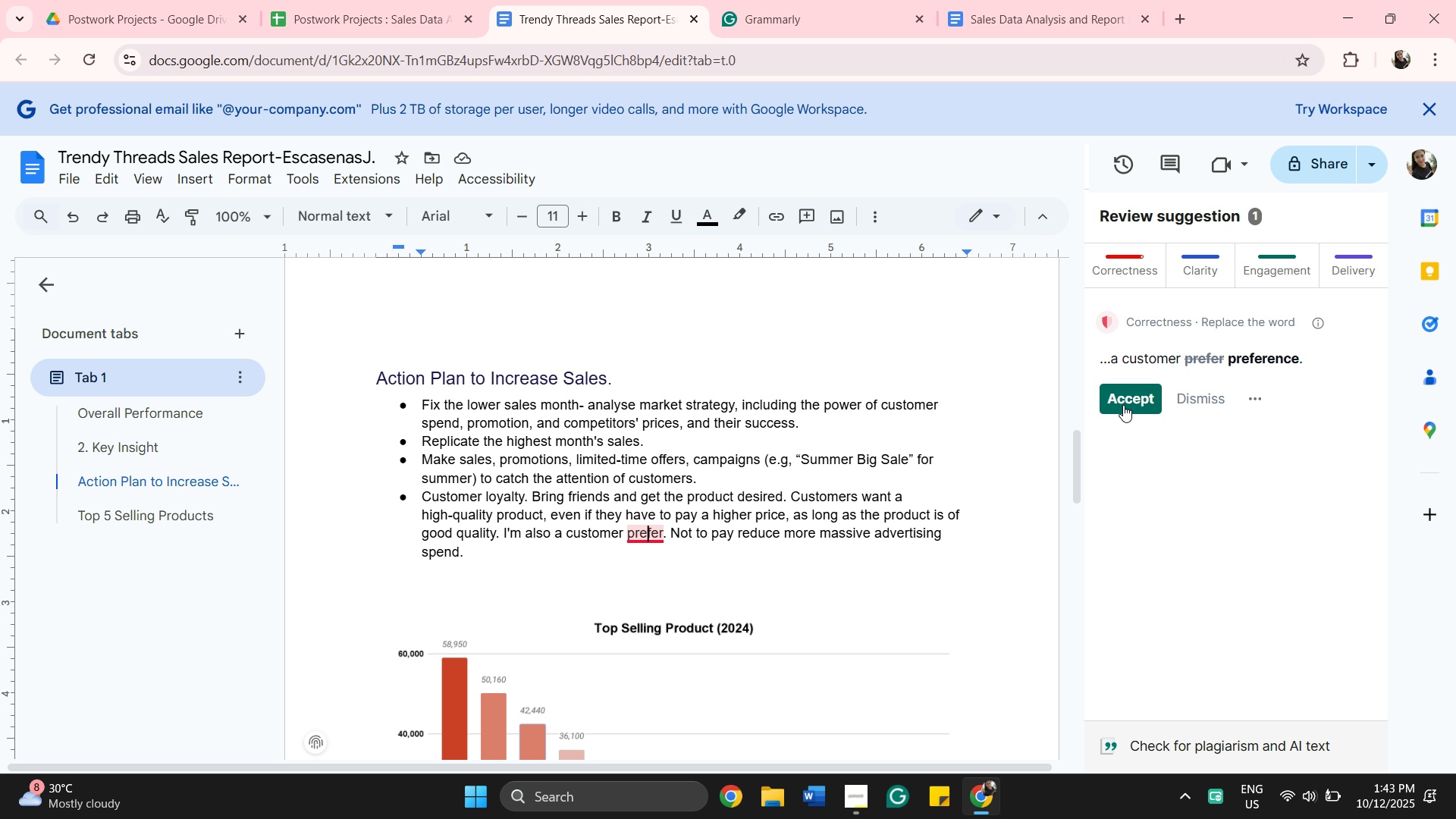 
left_click([663, 532])
 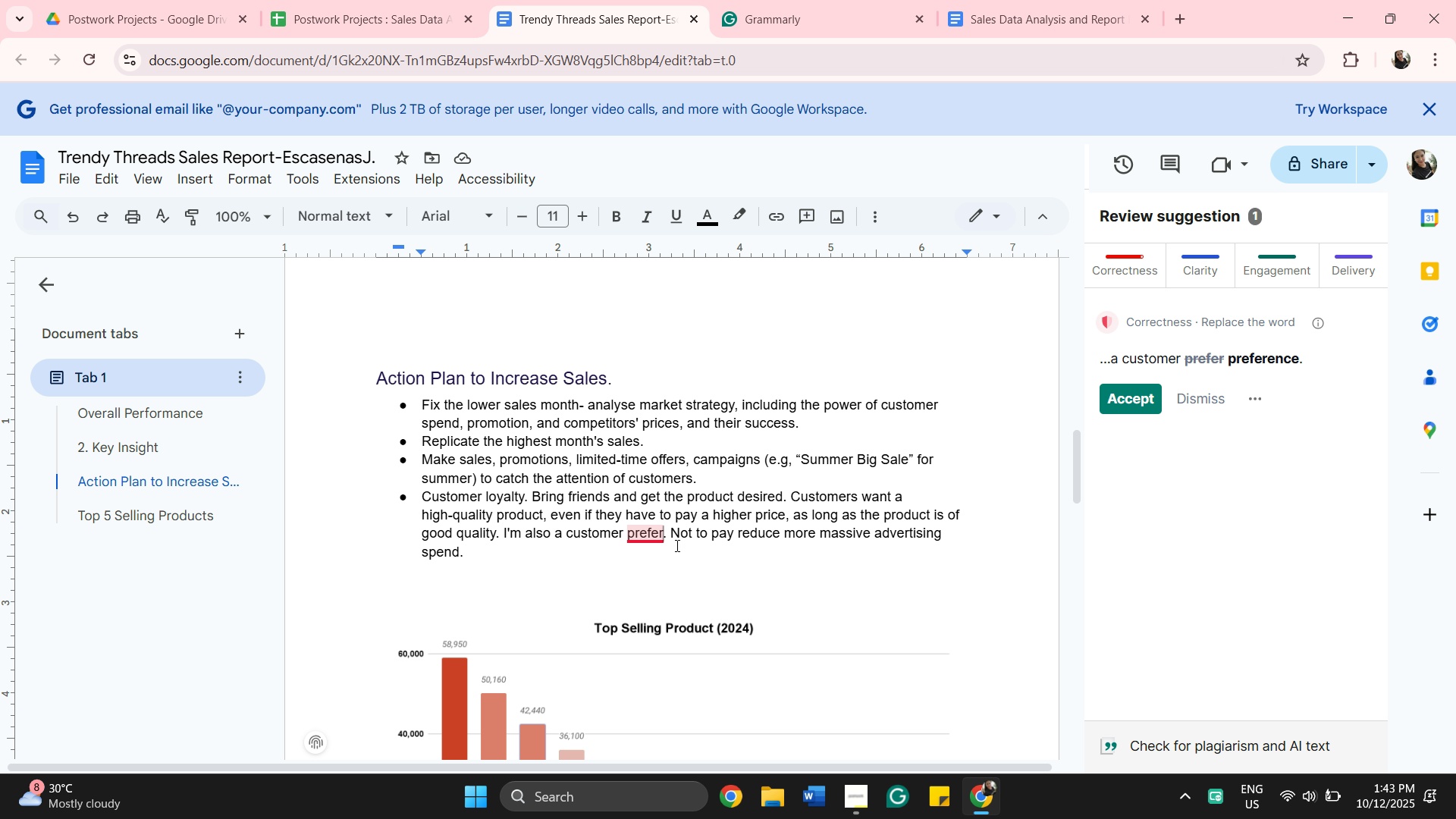 
type( hihg quality product)
 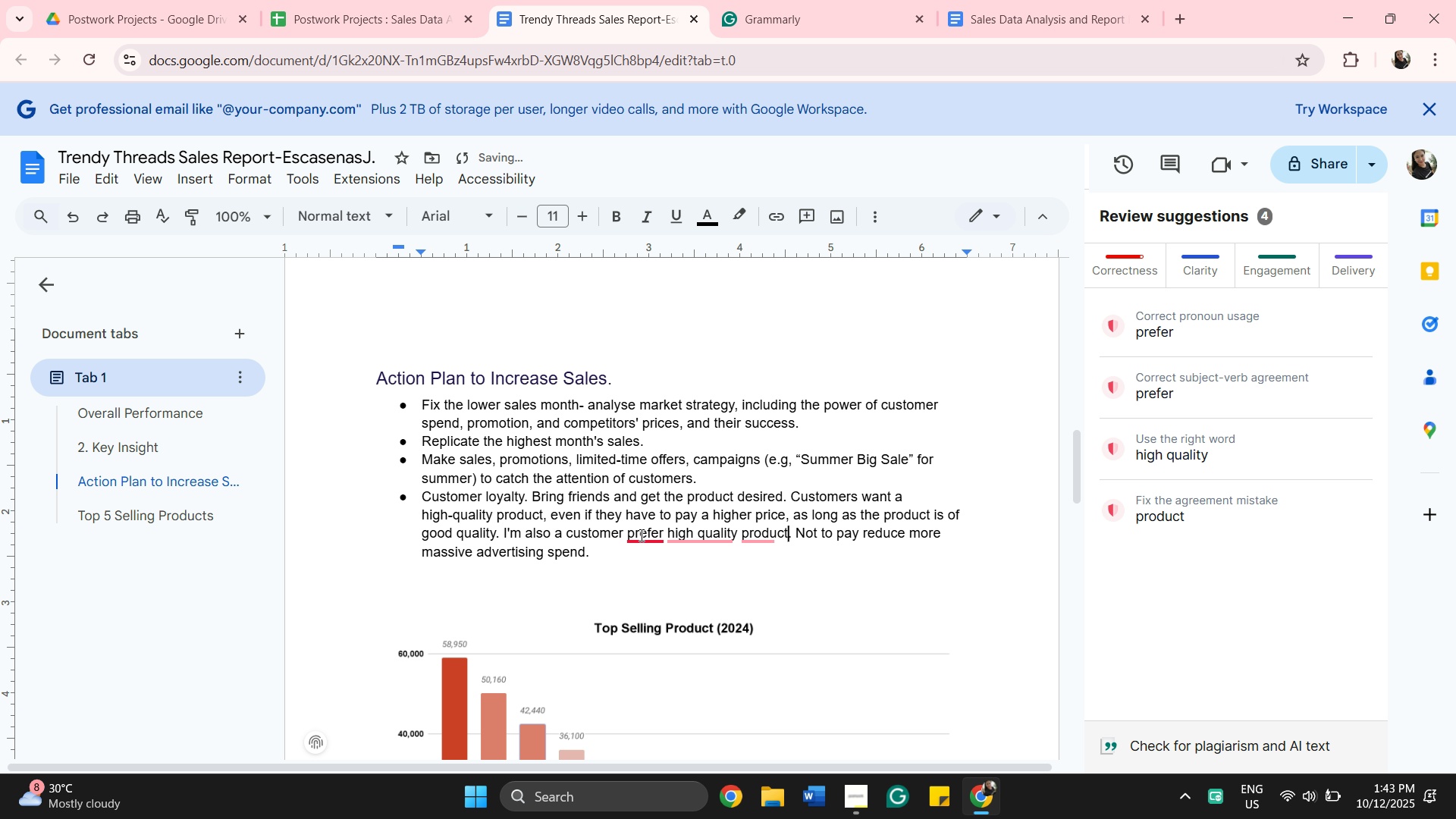 
left_click([640, 535])
 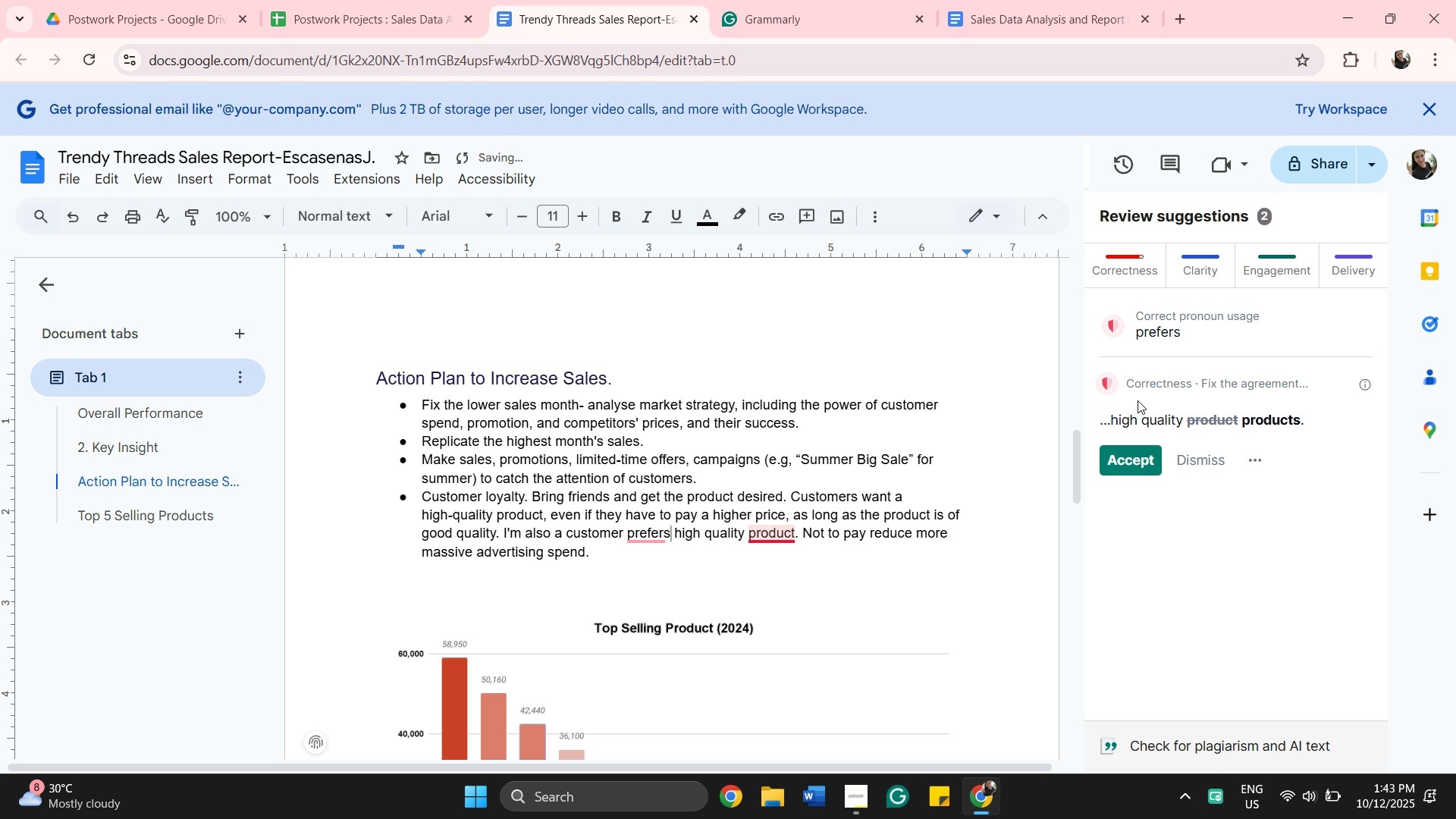 
left_click([1135, 516])
 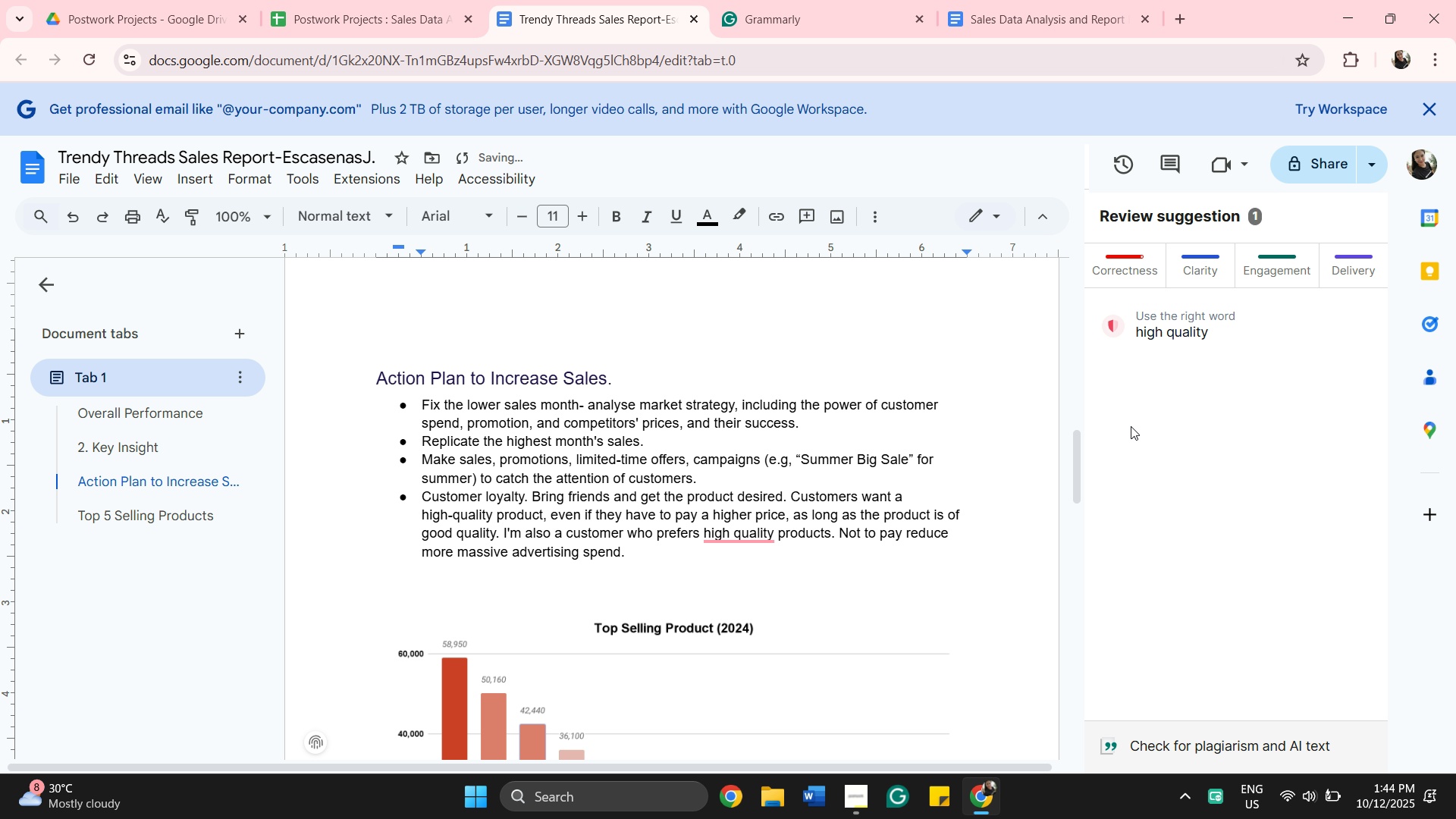 
wait(5.57)
 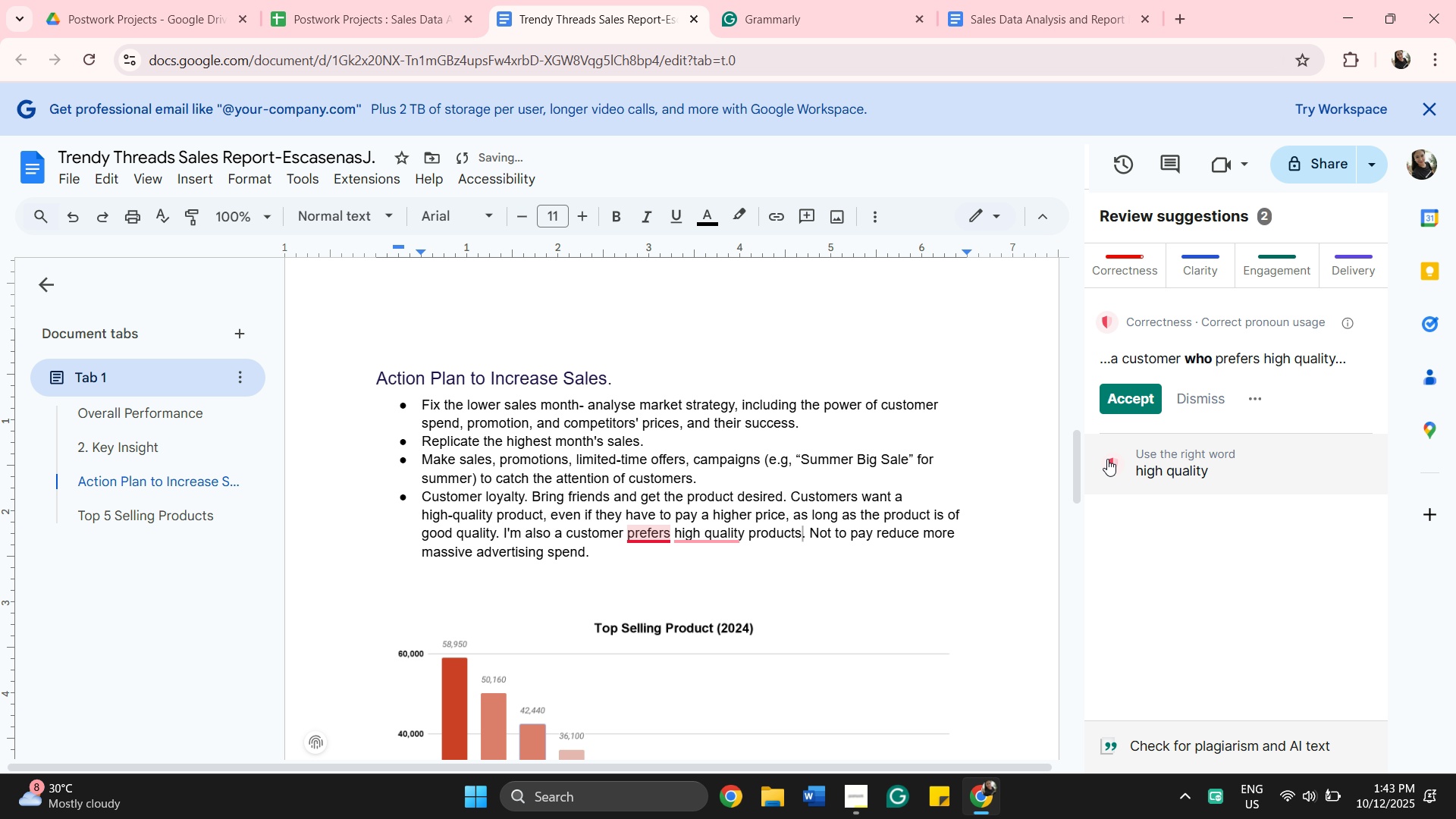 
left_click([1145, 336])
 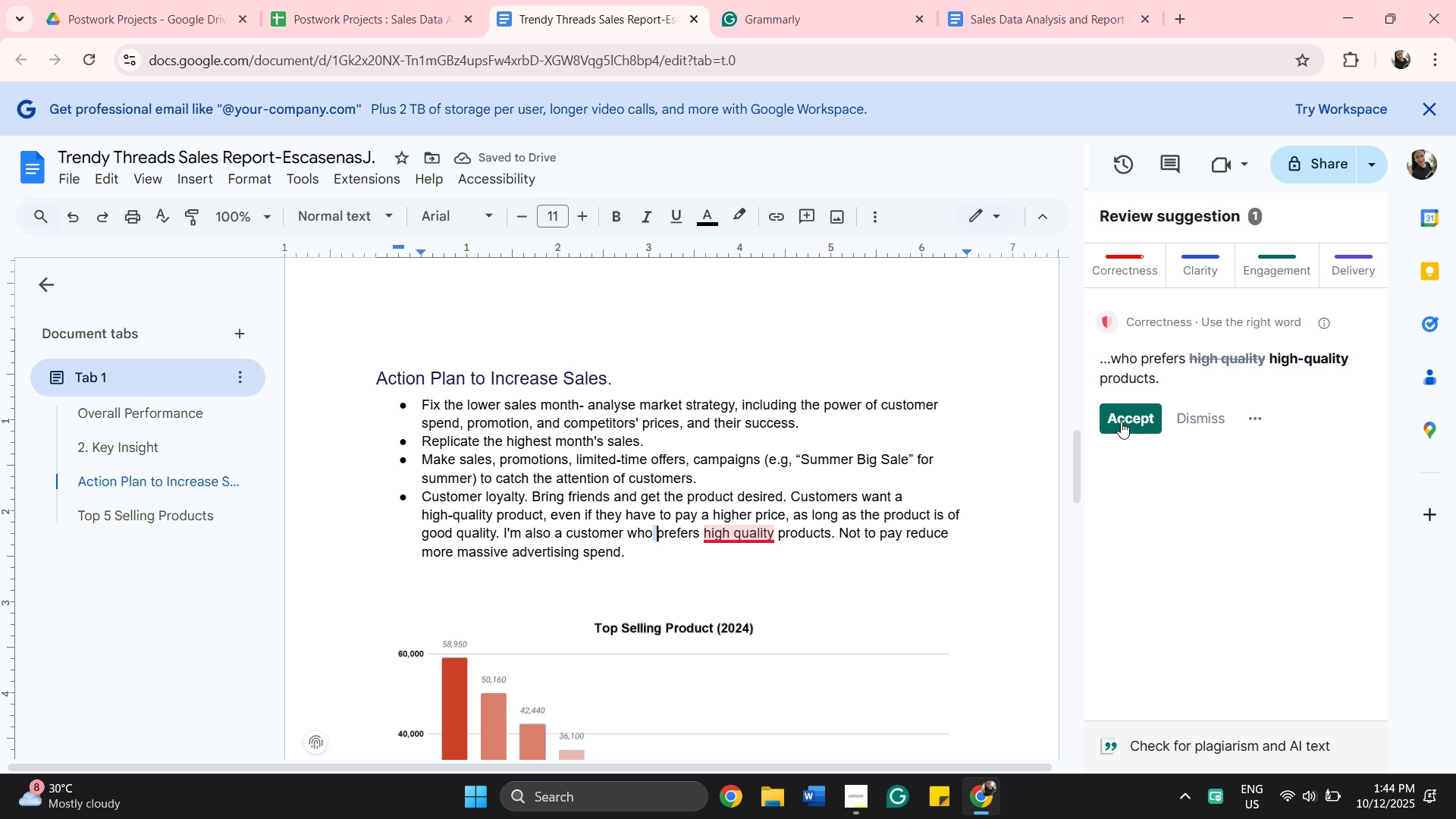 
left_click_drag(start_coordinate=[1125, 419], to_coordinate=[1129, 418])
 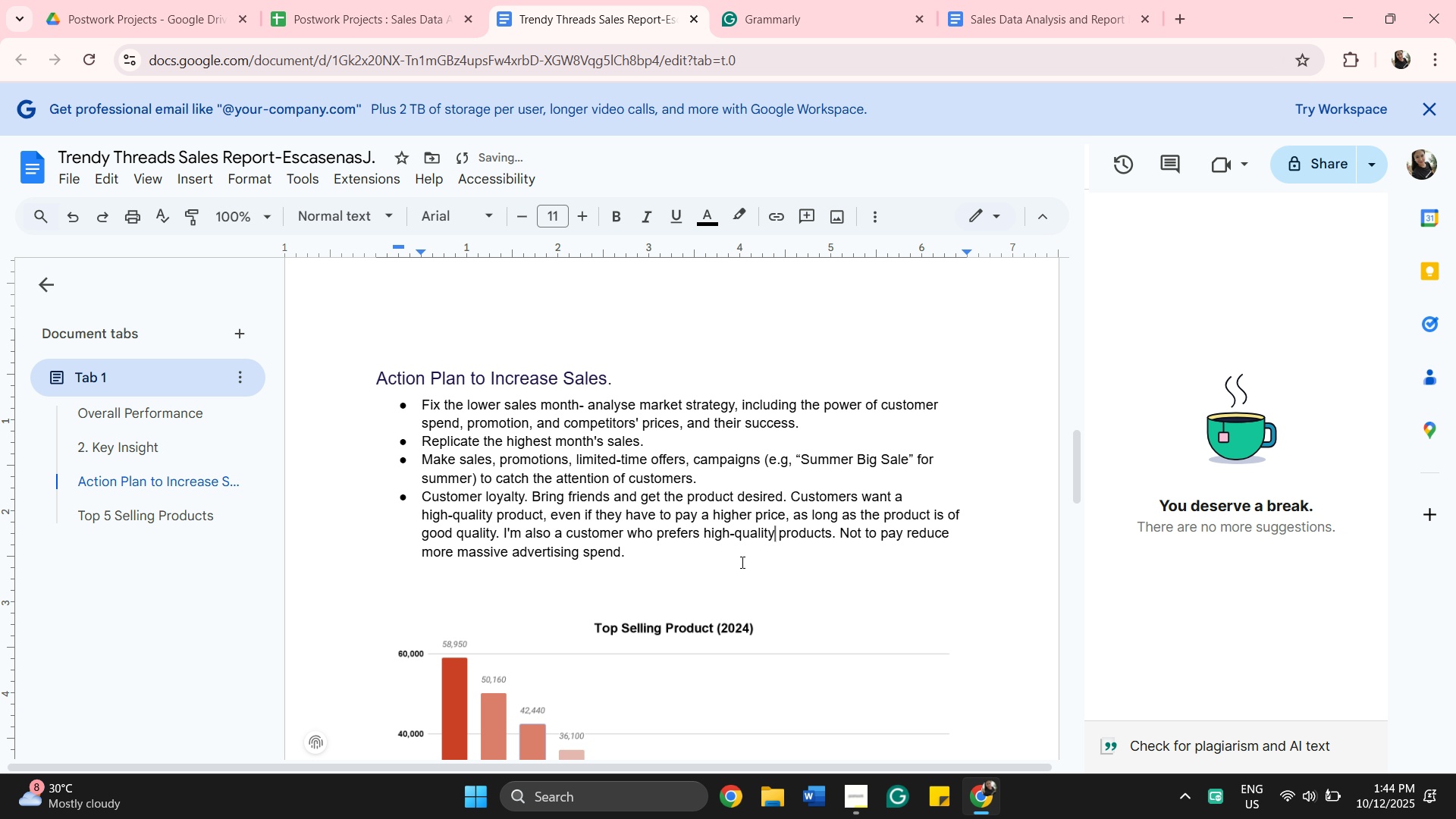 
left_click([714, 562])
 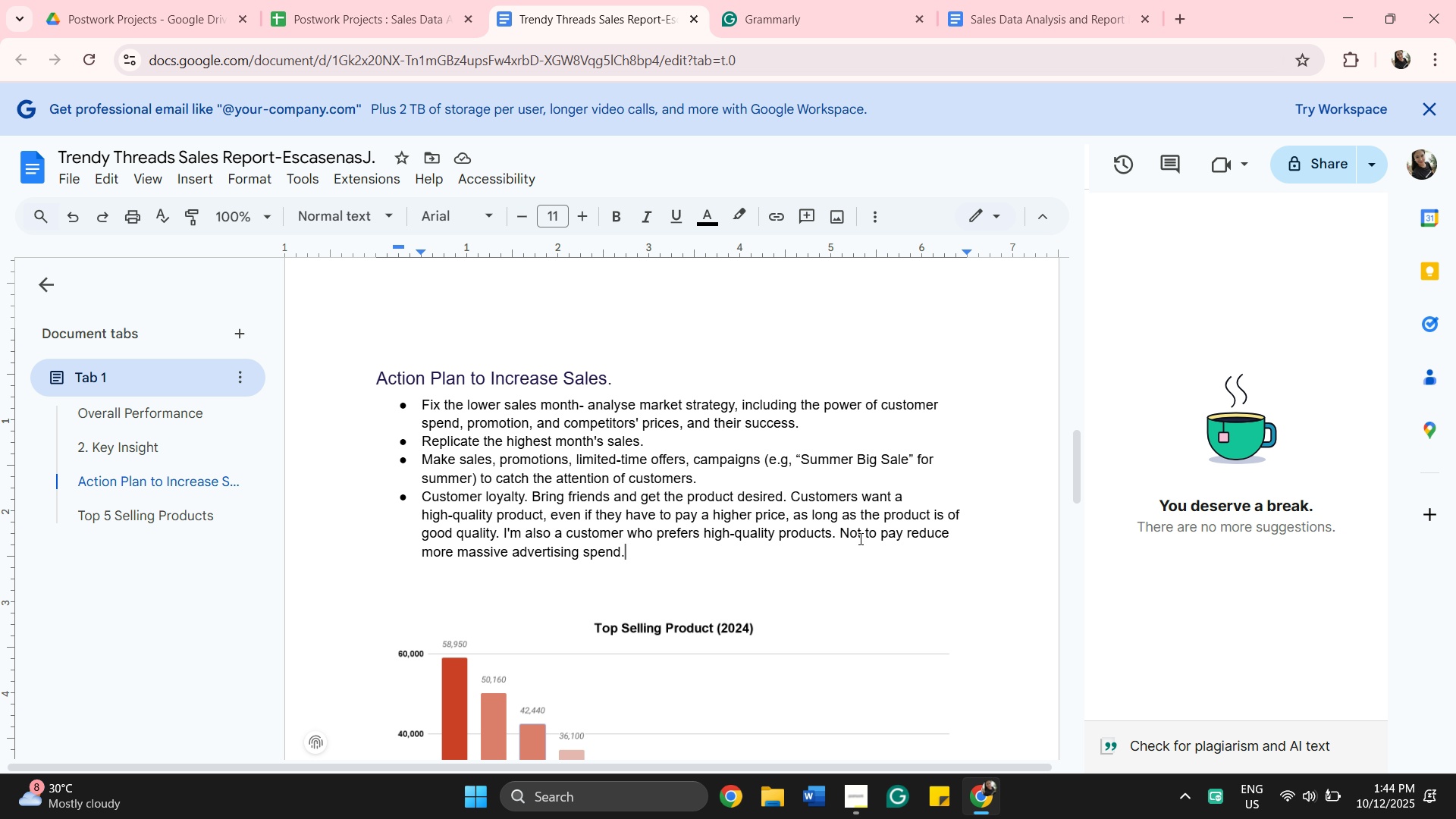 
wait(6.93)
 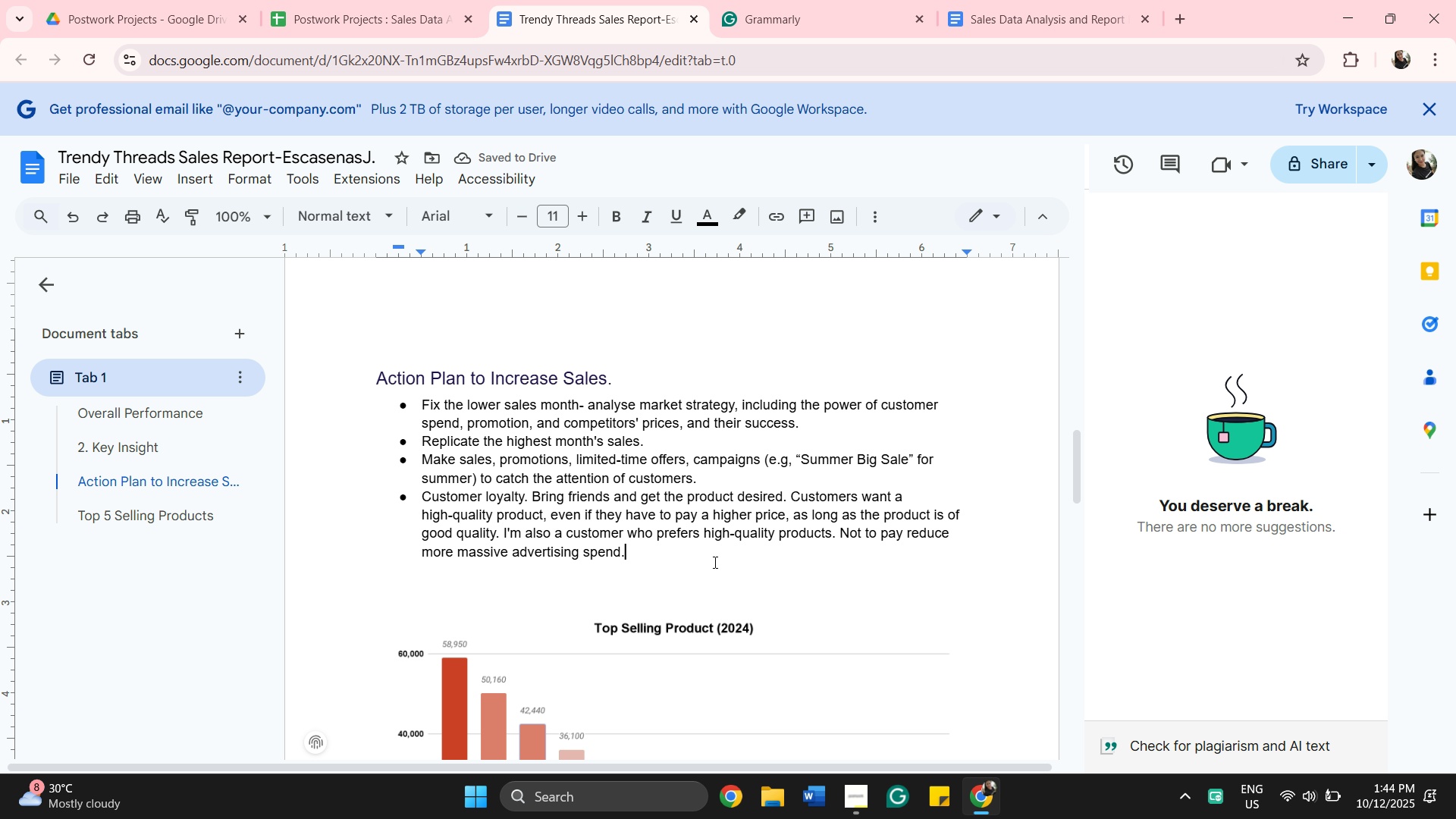 
left_click([863, 536])
 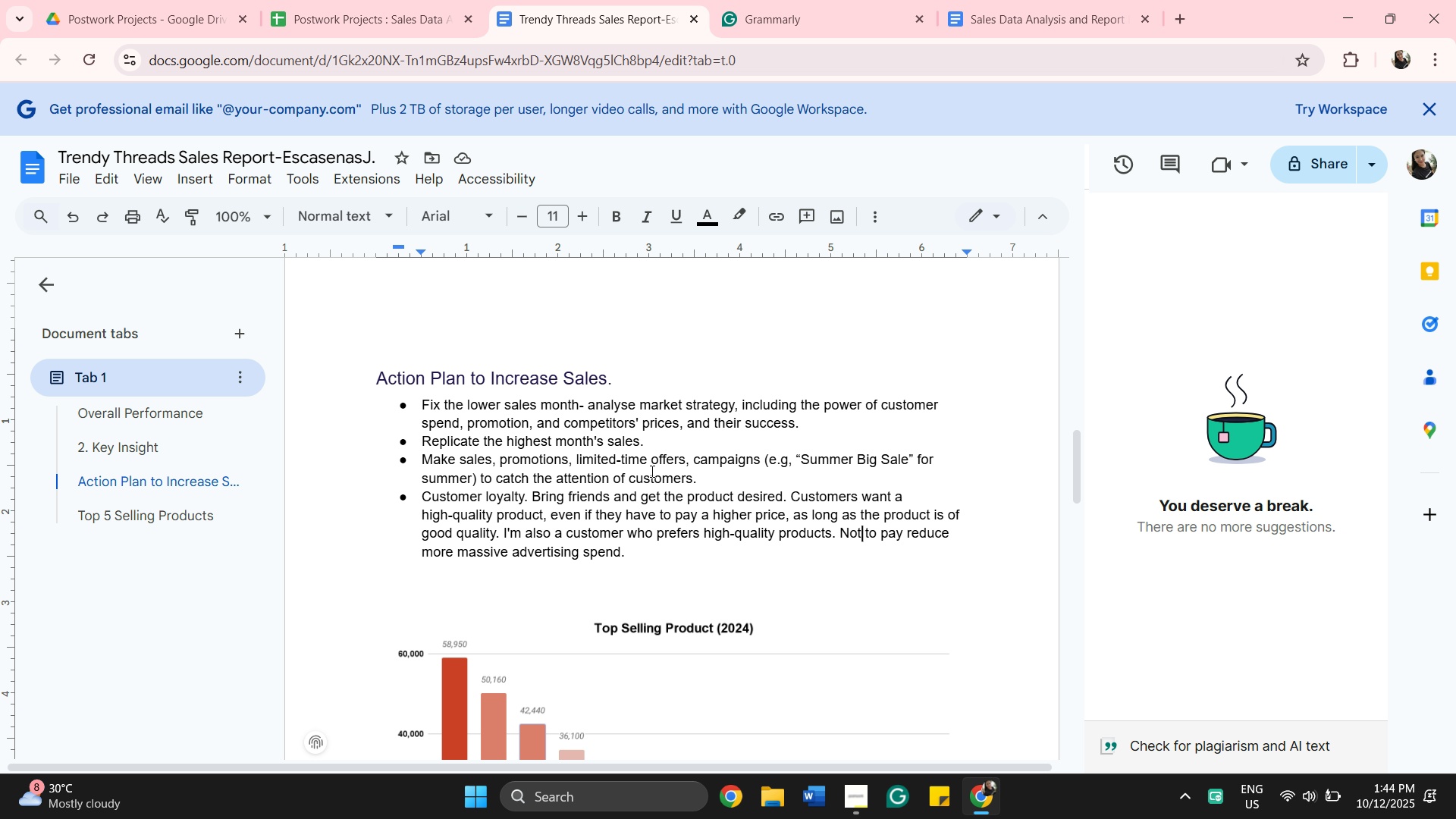 
wait(13.05)
 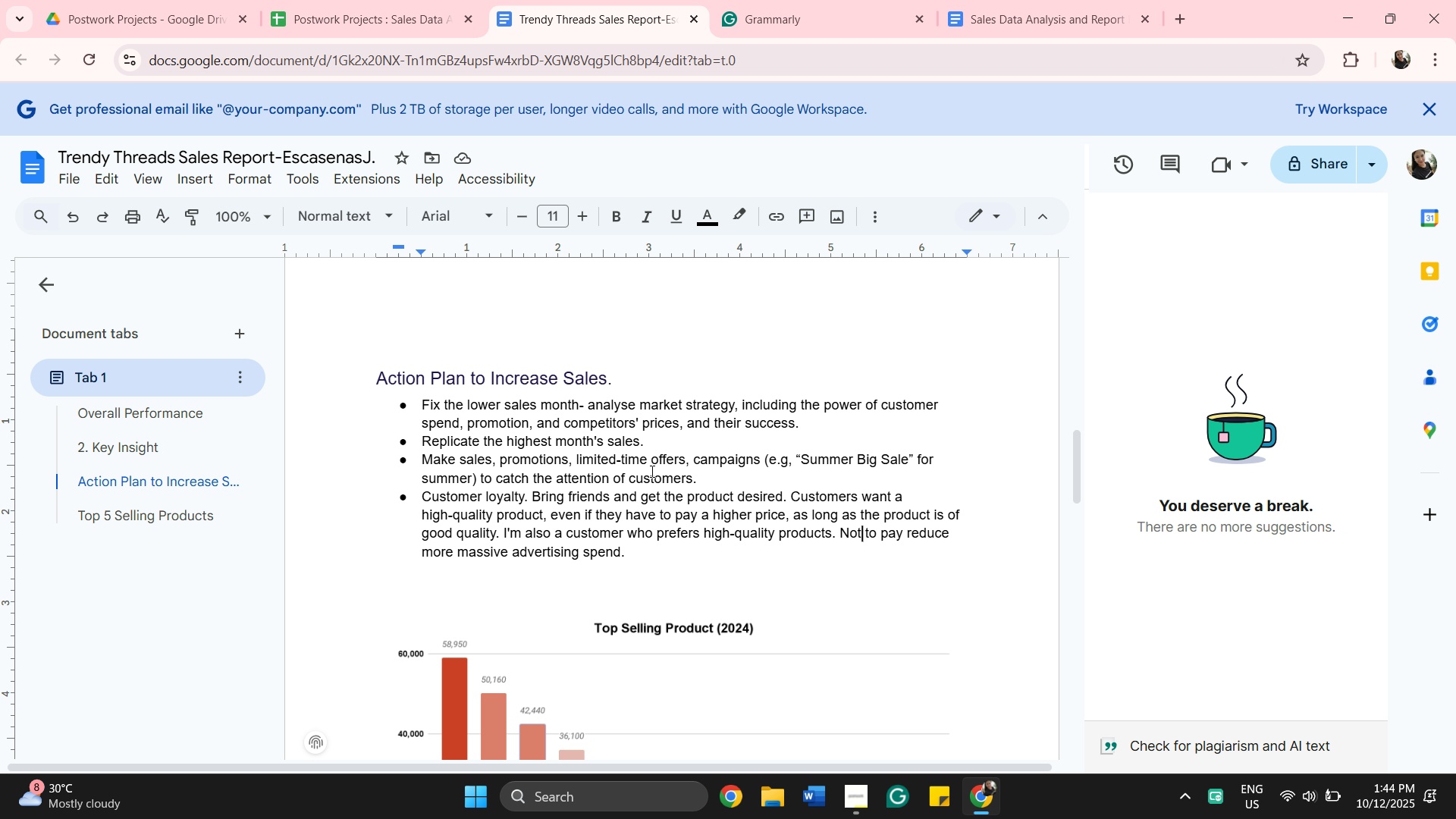 
left_click([531, 488])
 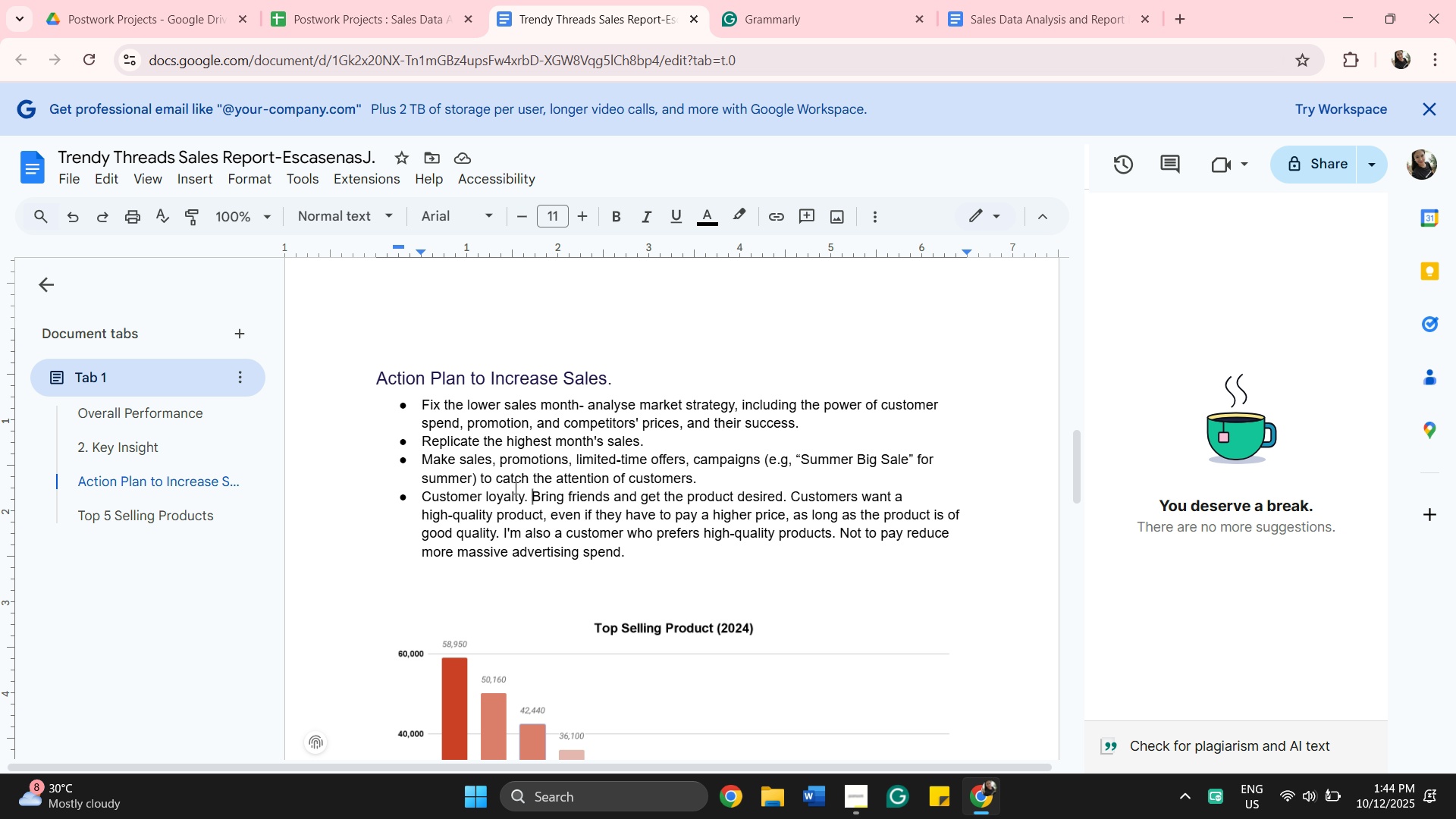 
key(Shift+Quote)
 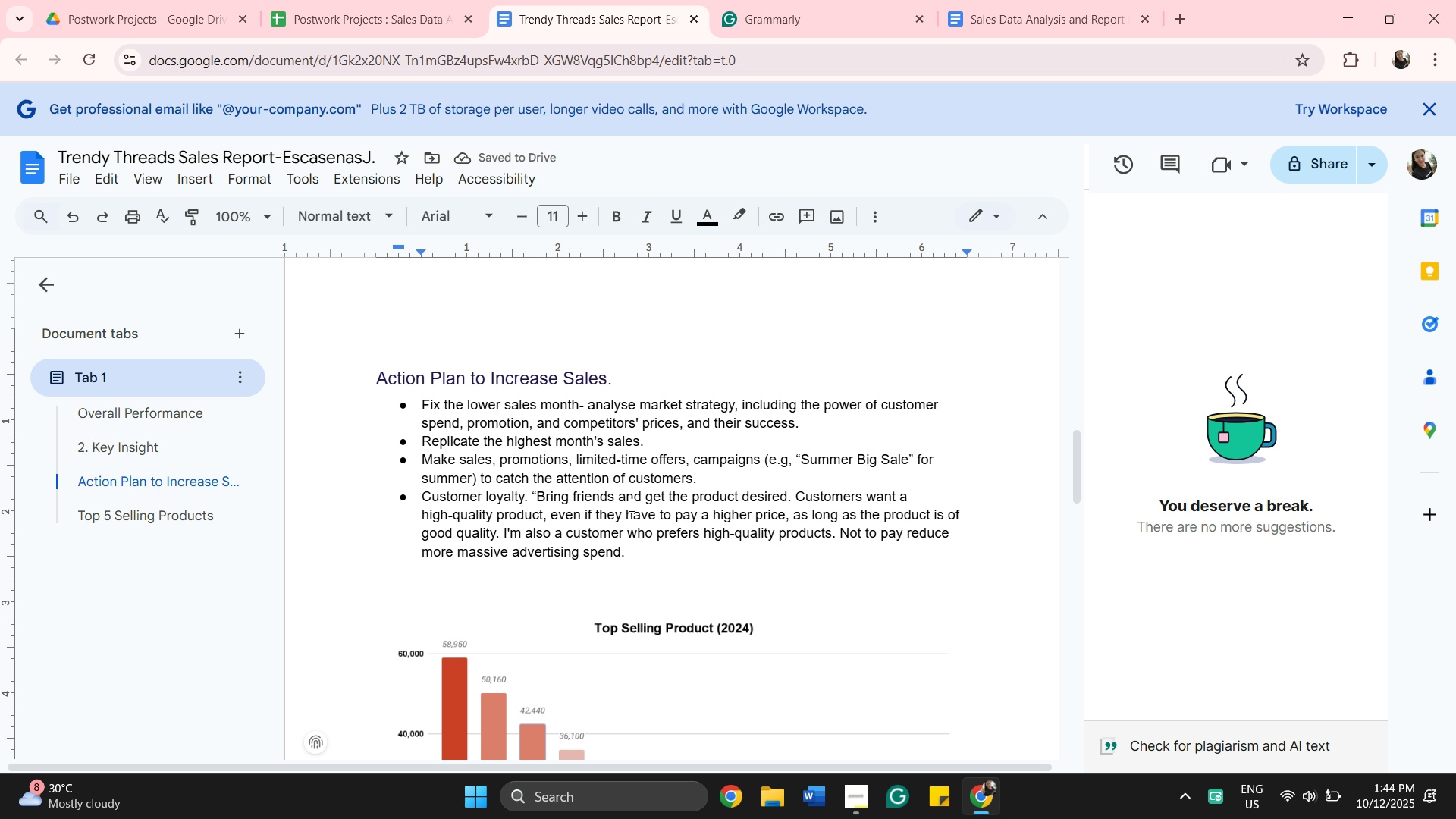 
wait(5.04)
 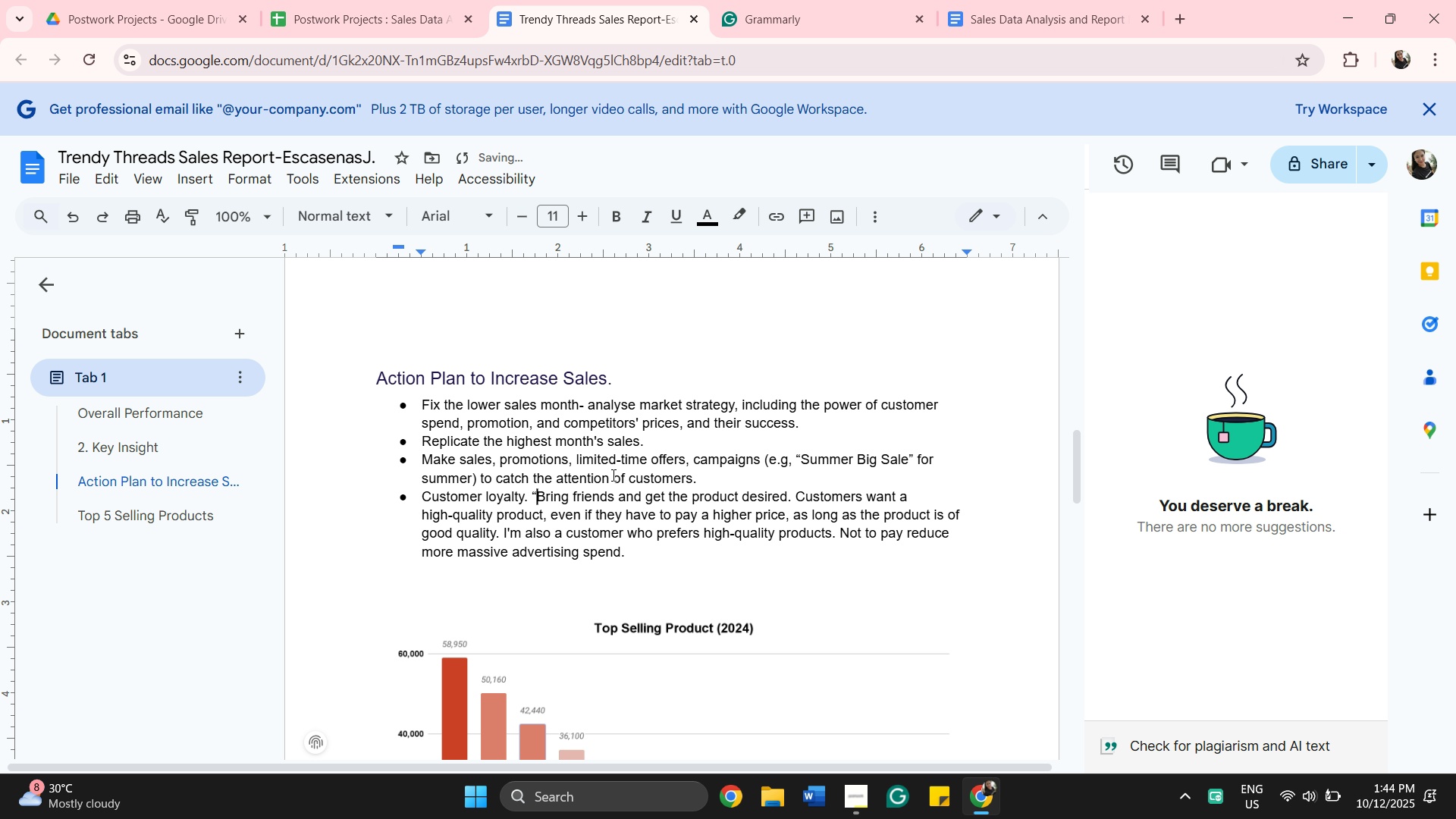 
left_click([619, 498])
 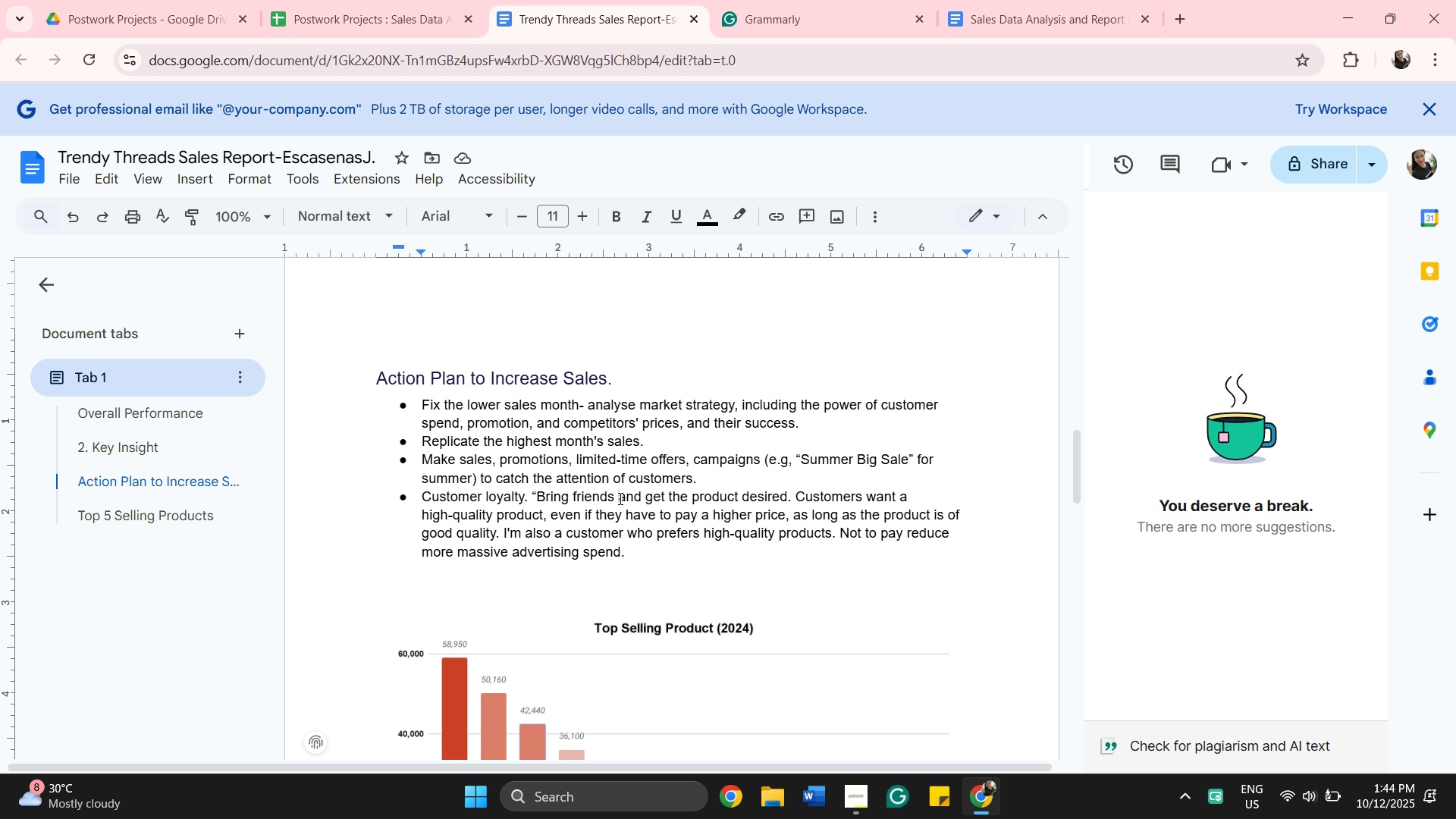 
key(ArrowLeft)
 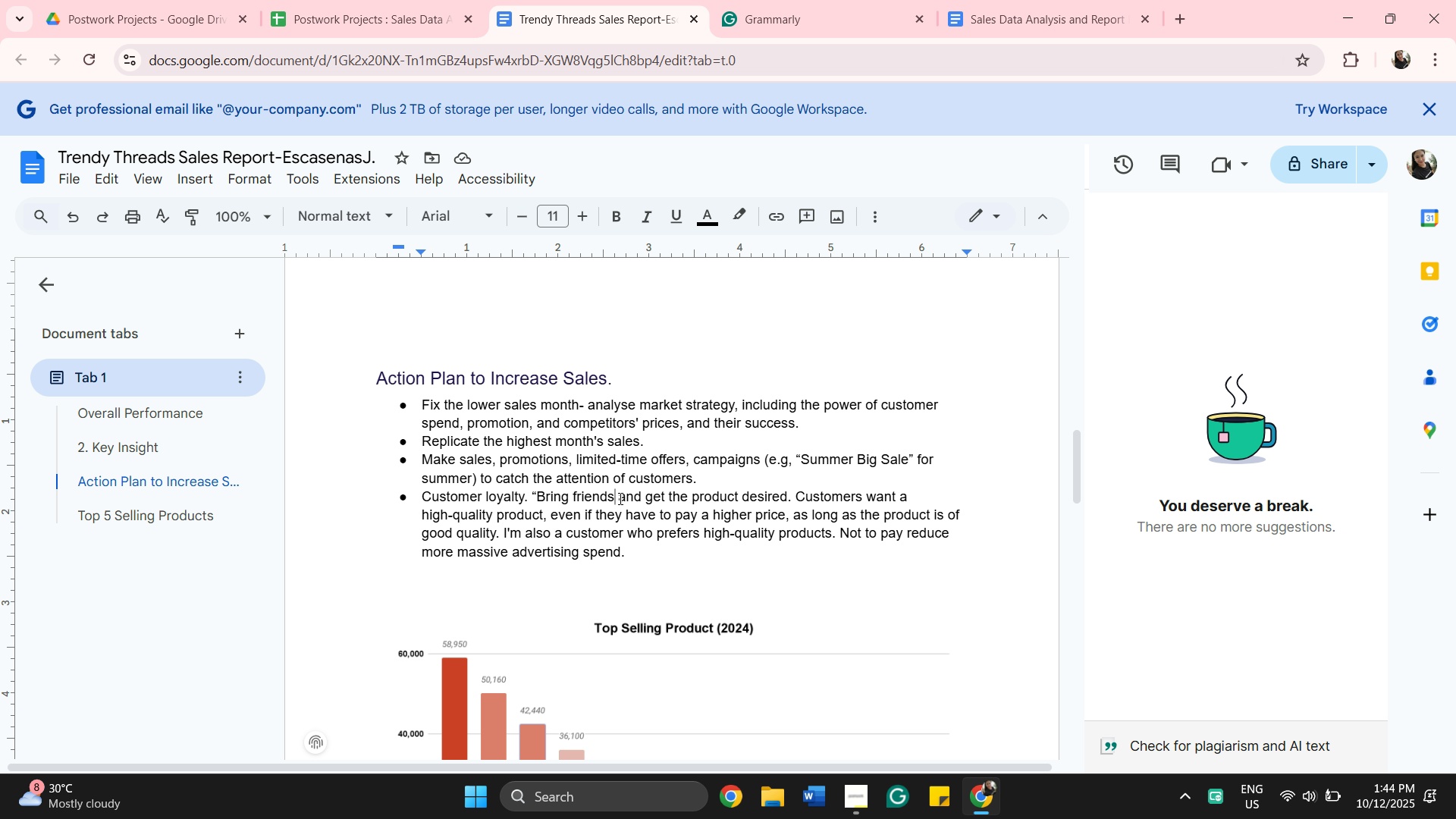 
key(Shift+Quote)
 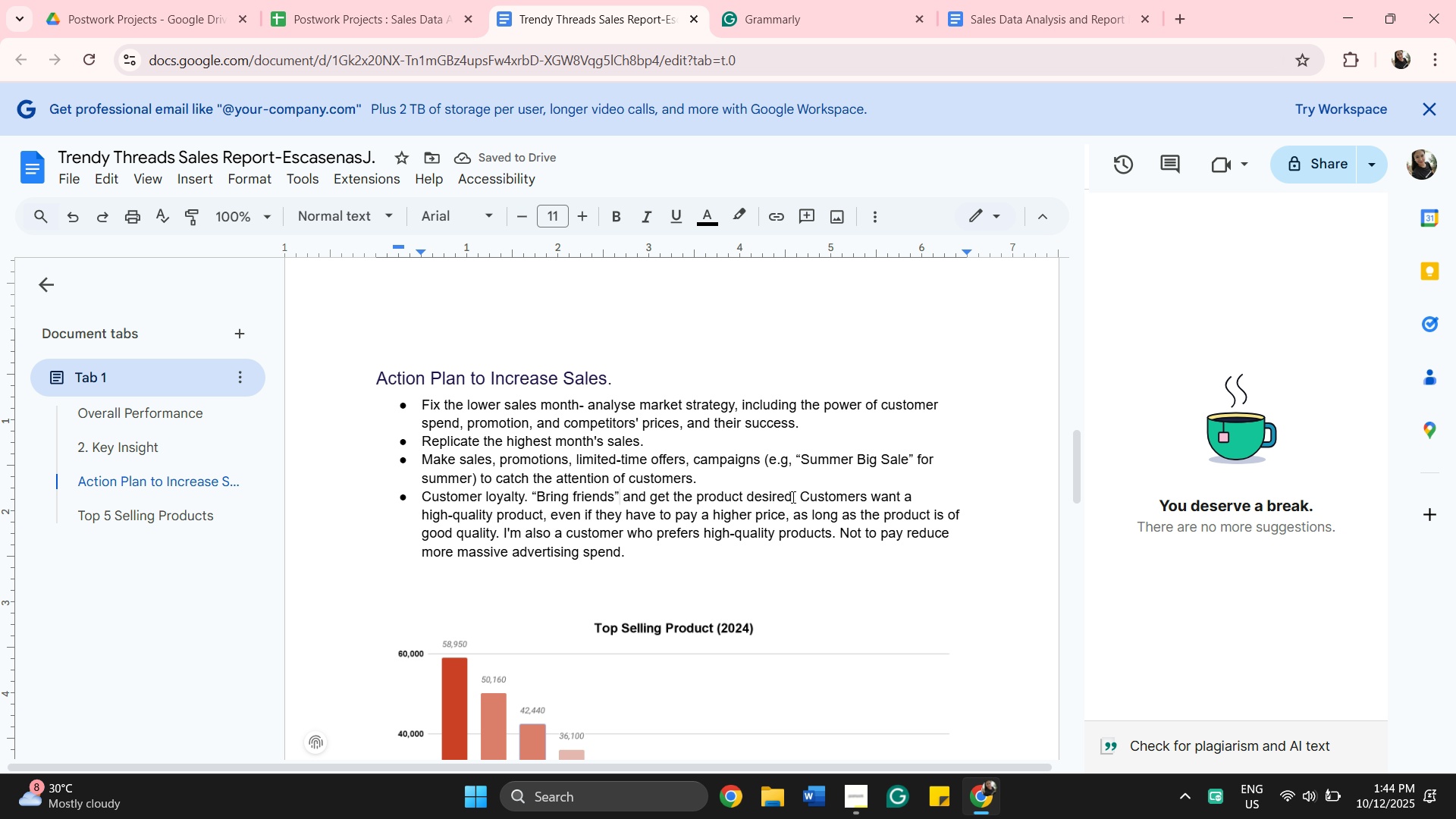 
left_click([792, 497])
 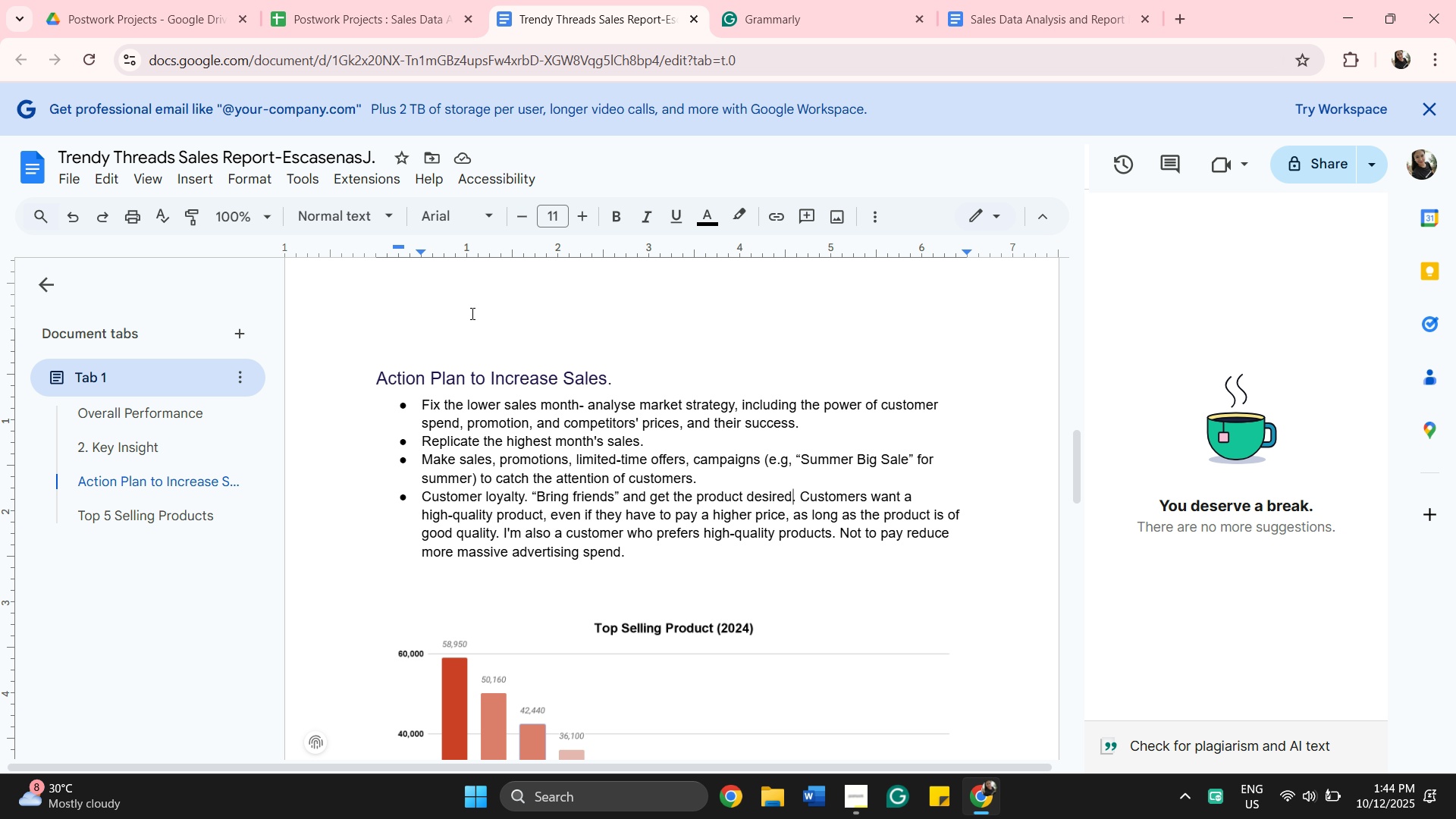 
wait(23.74)
 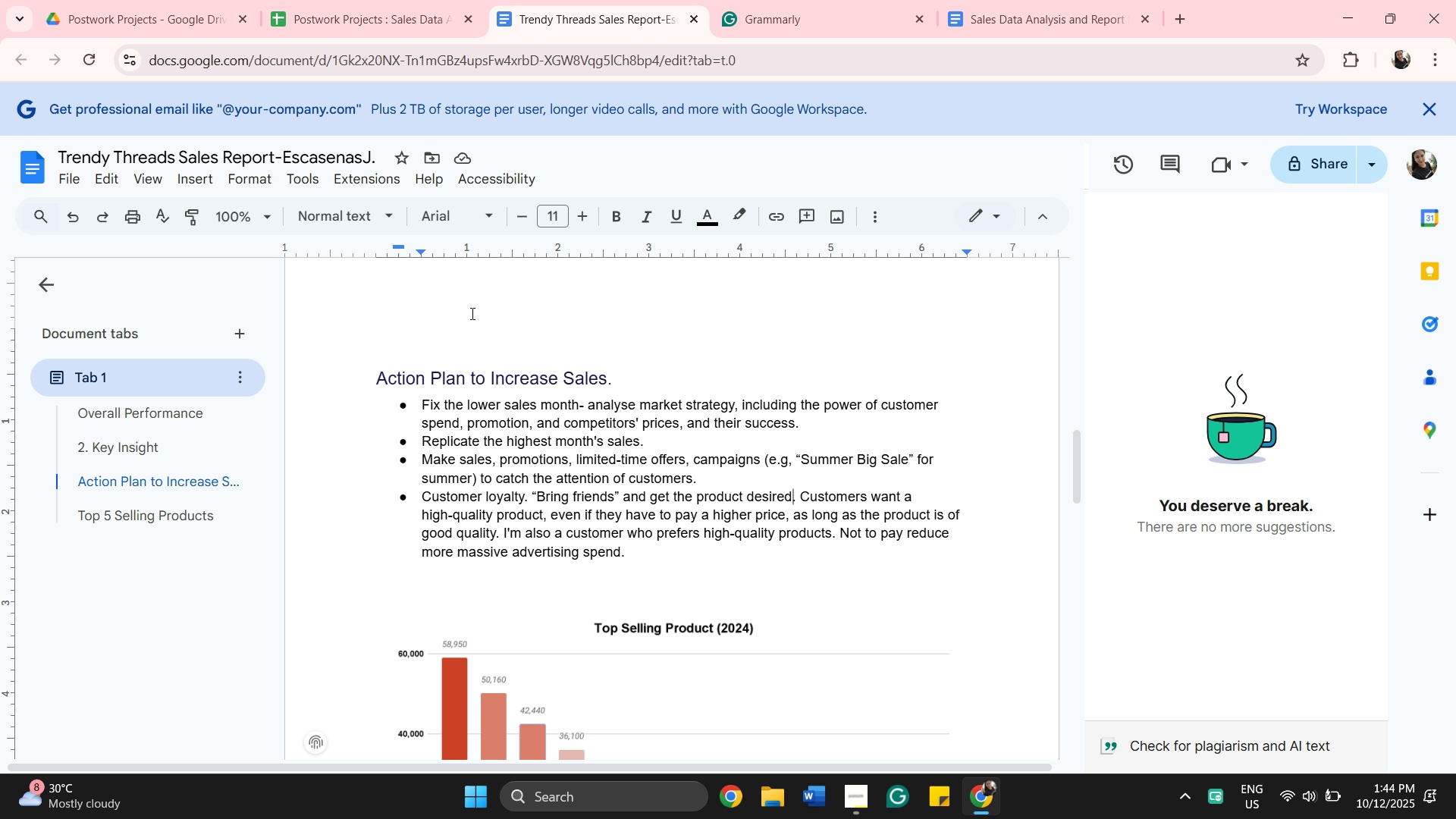 
type(. bonuses)
 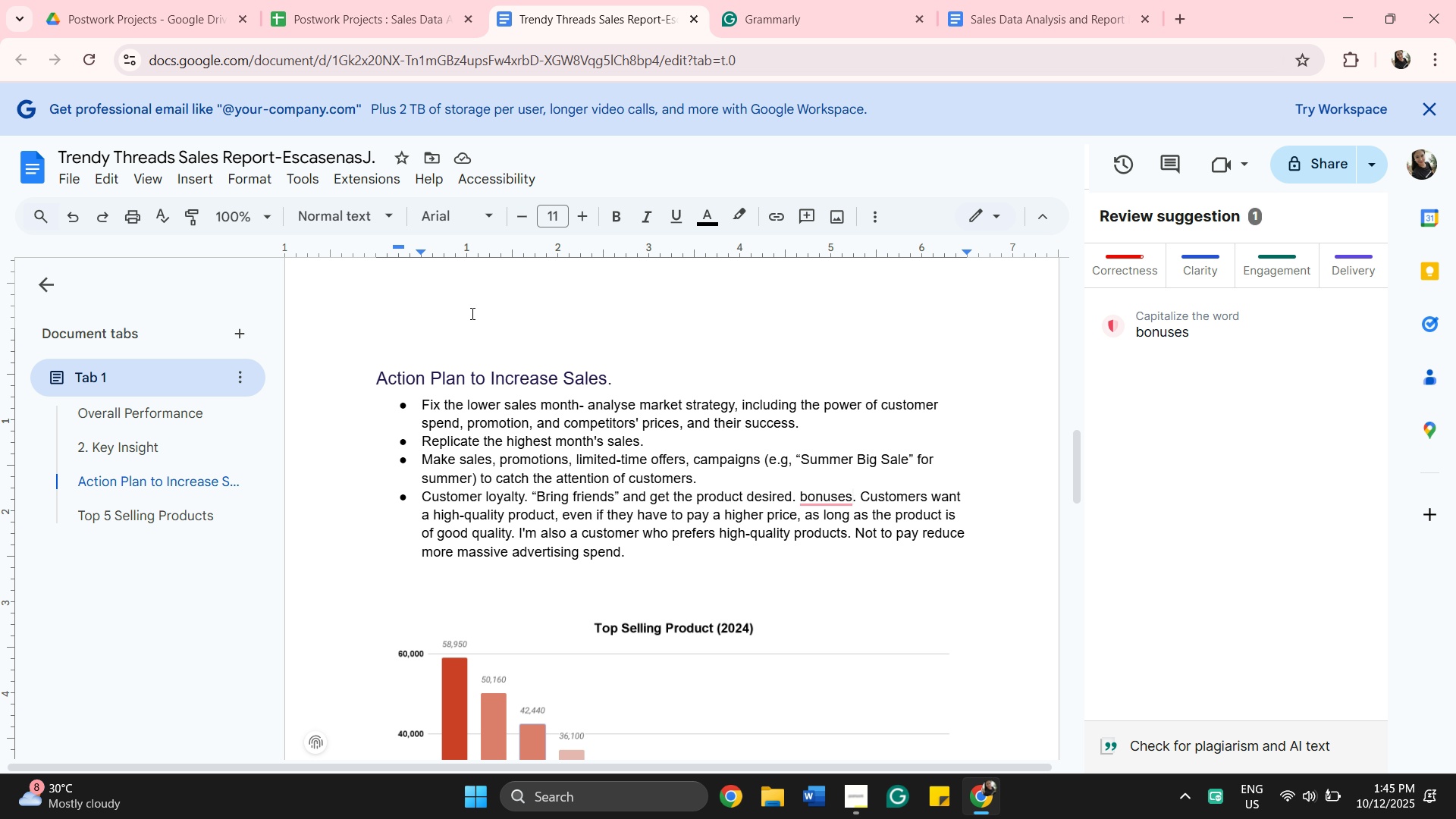 
wait(7.36)
 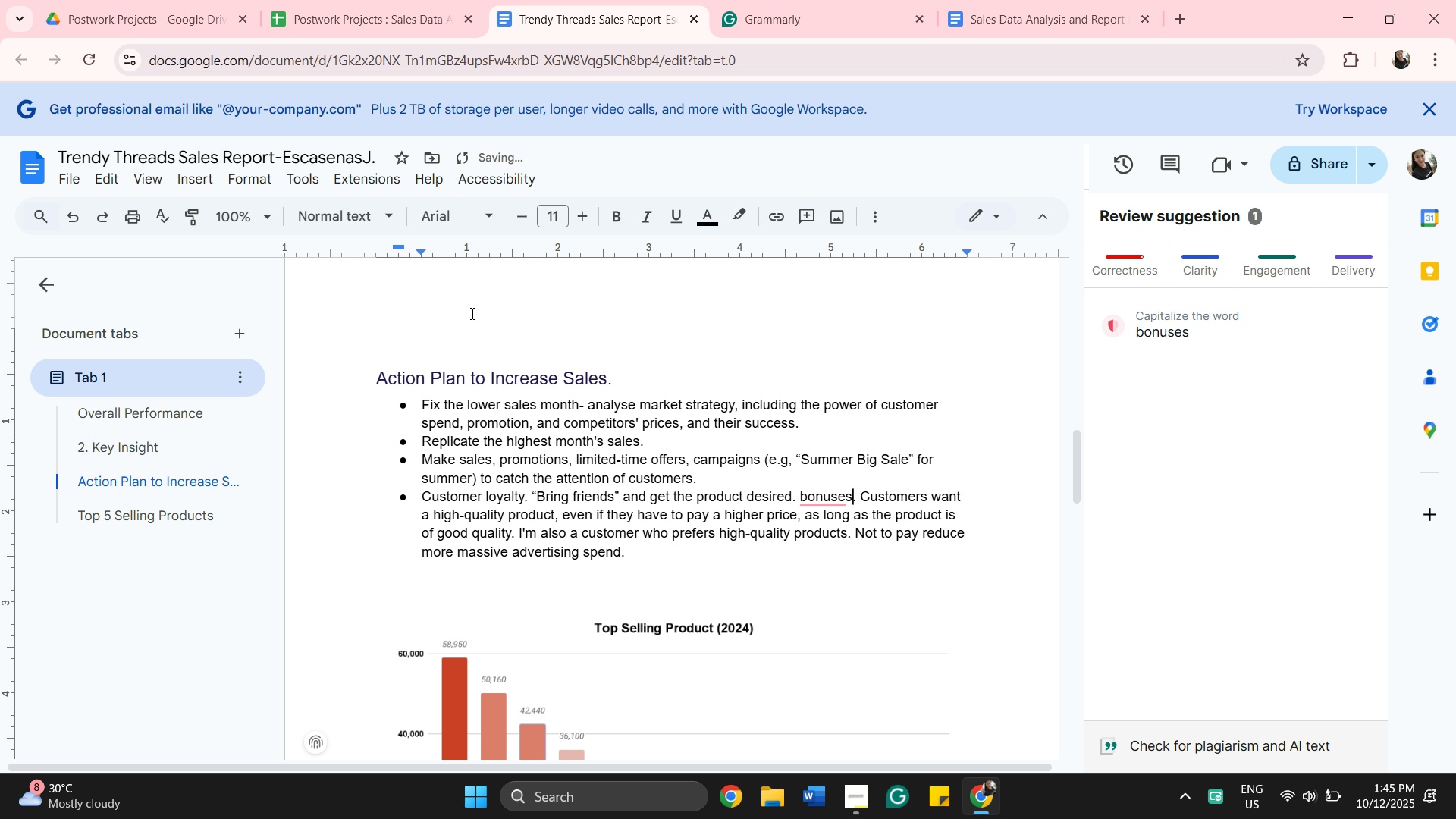 
key(Backspace)
key(Backspace)
key(Backspace)
key(Backspace)
key(Backspace)
key(Backspace)
key(Backspace)
key(Backspace)
key(Backspace)
type( or bonuses)
 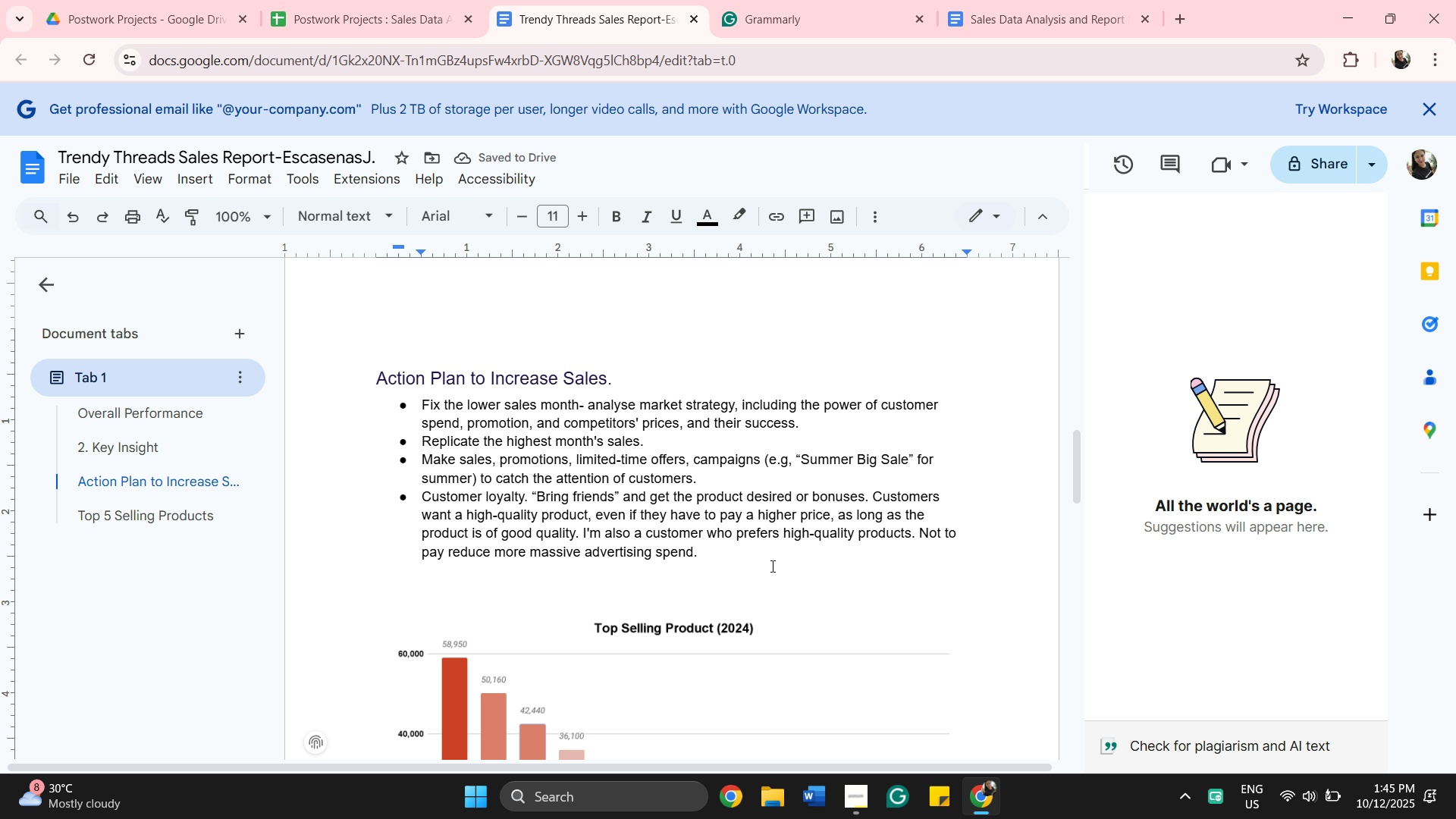 
double_click([752, 552])
 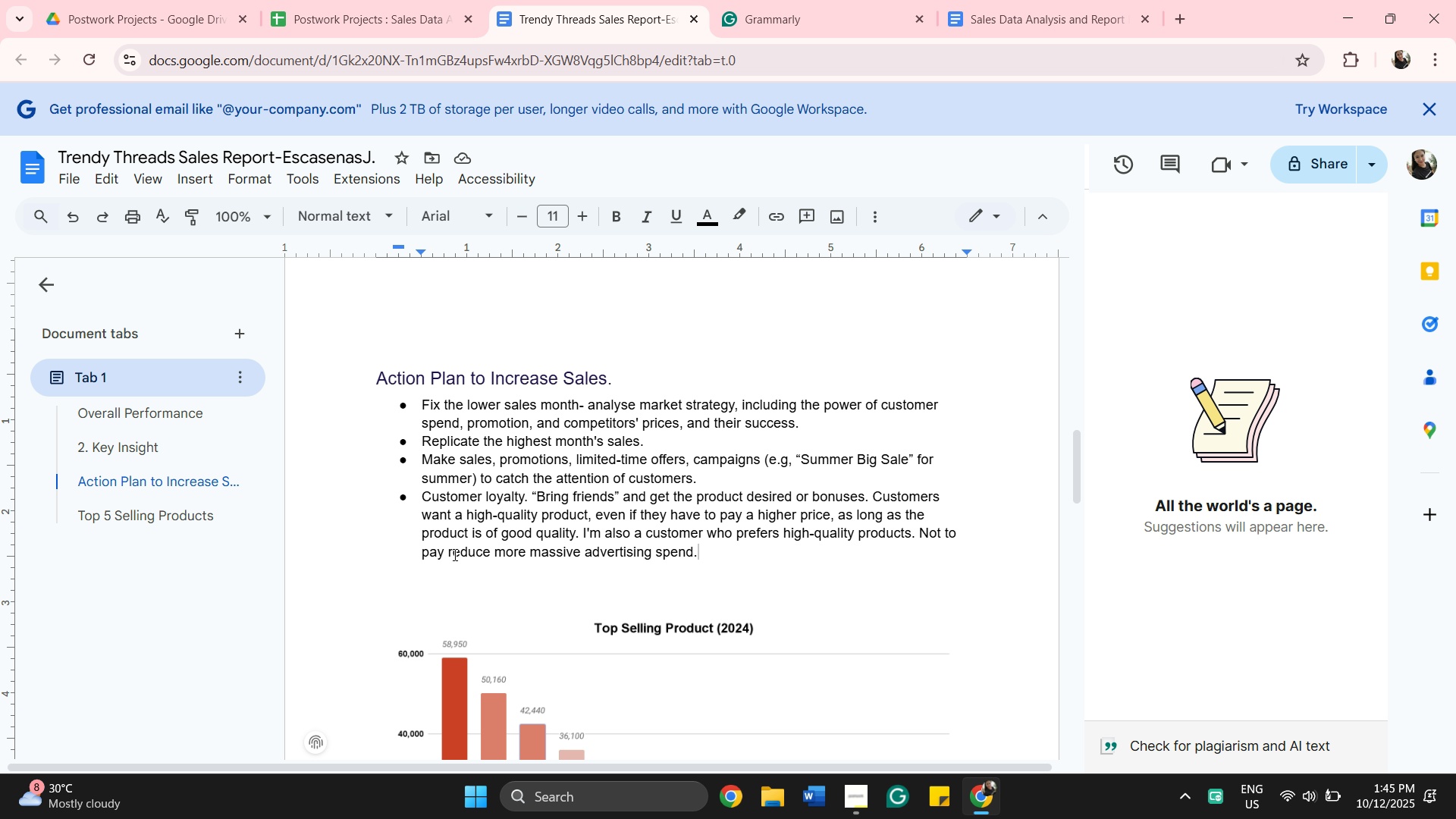 
wait(7.15)
 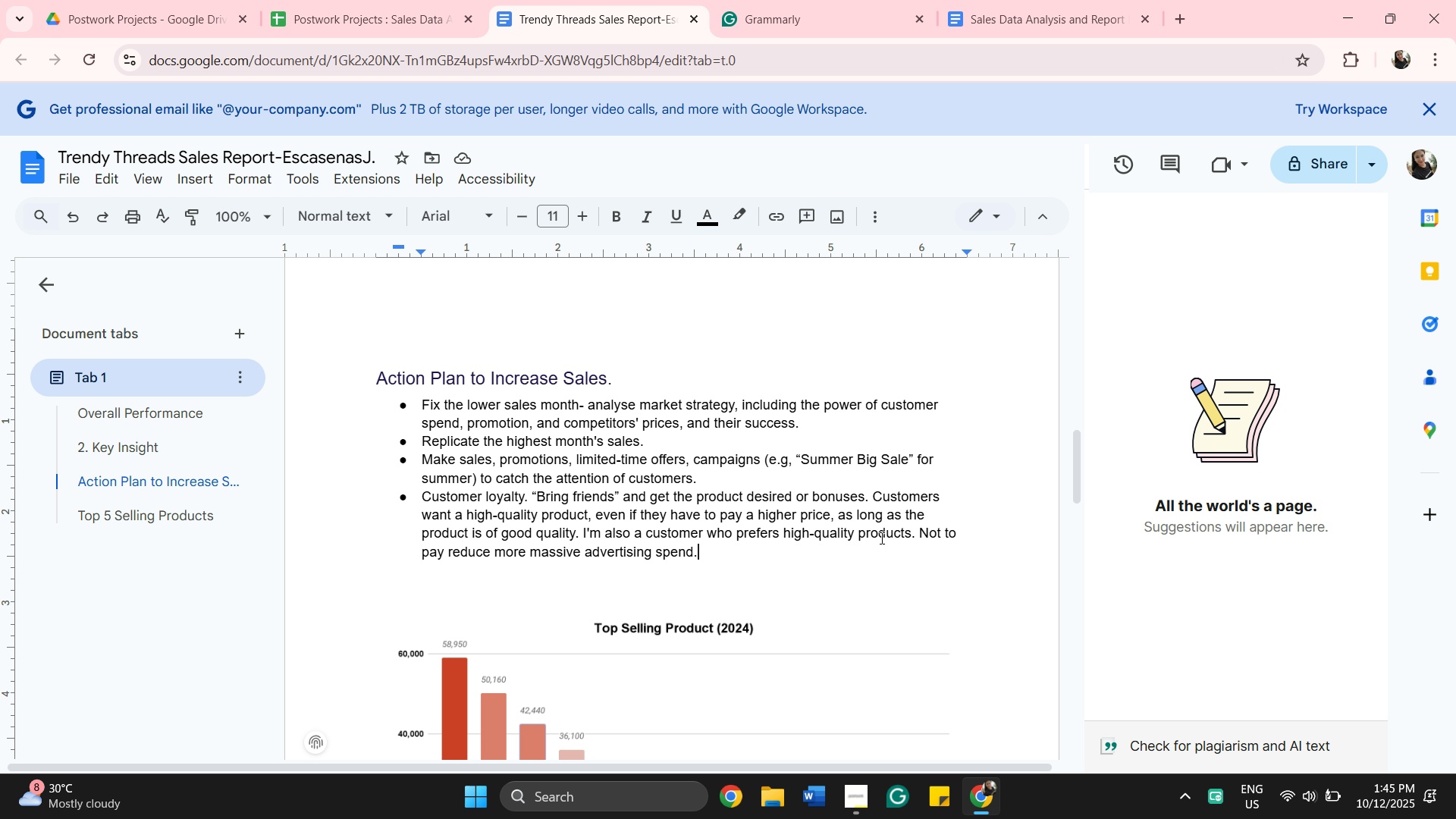 
left_click([448, 552])
 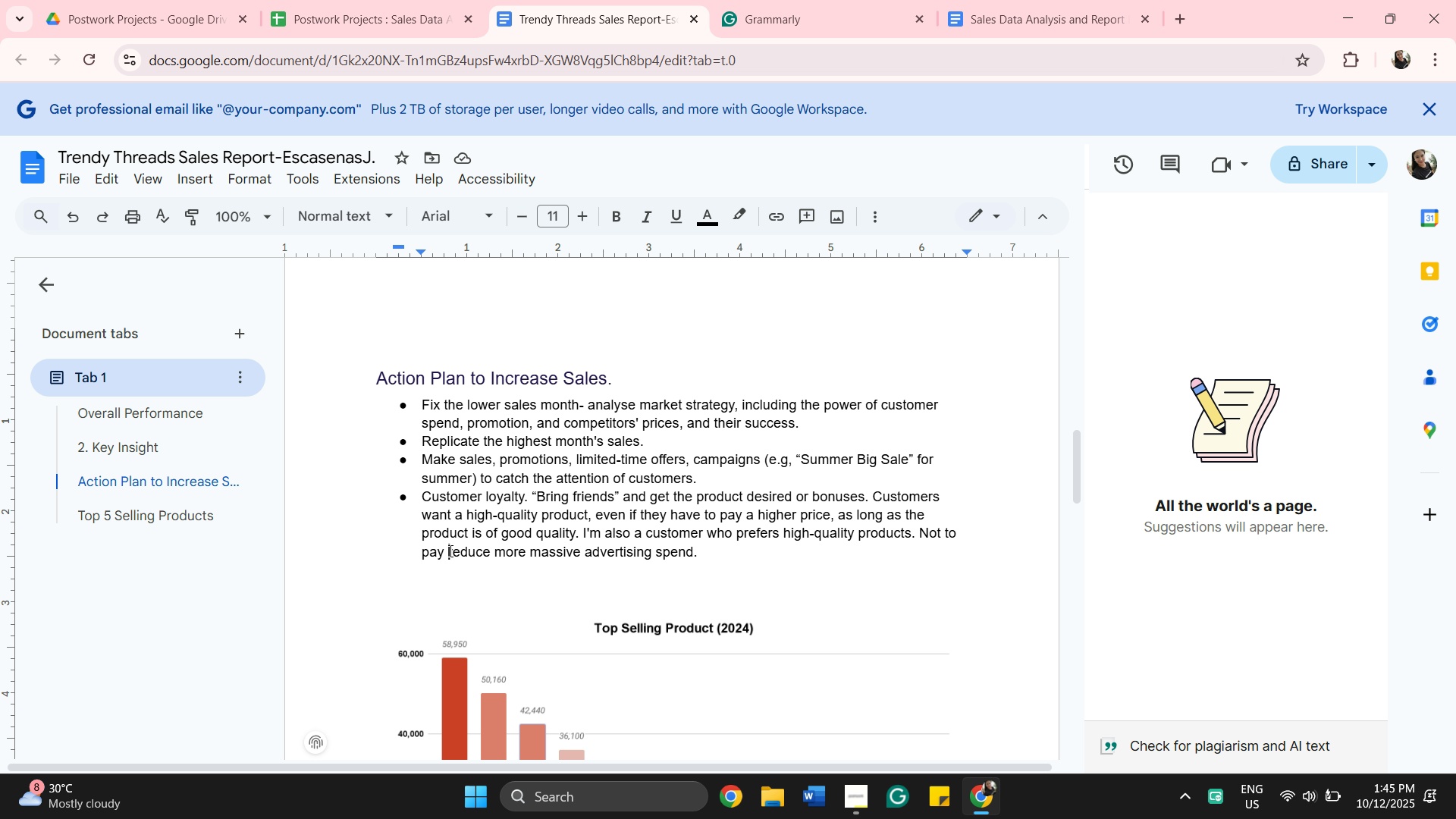 
type(or )
 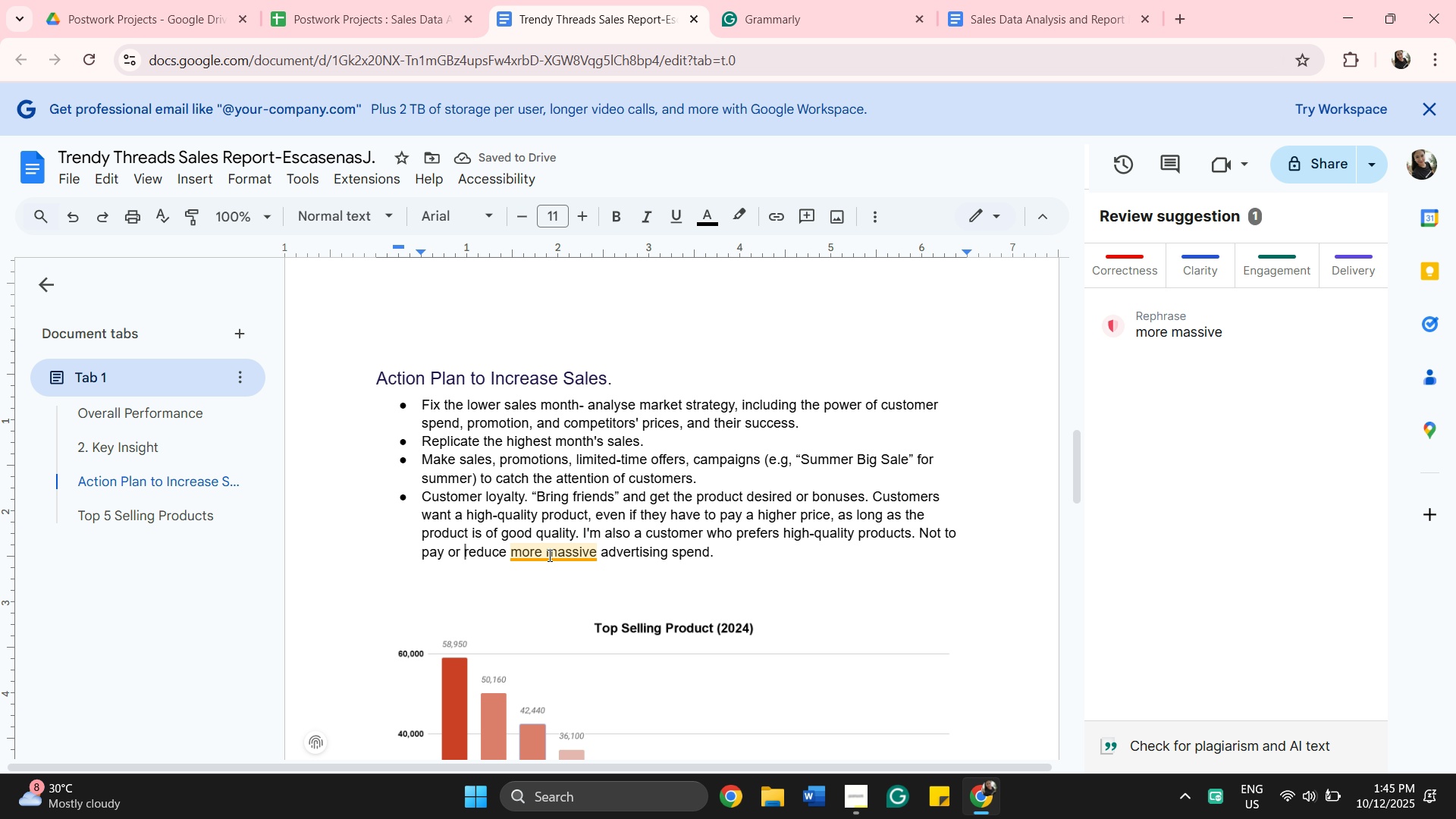 
left_click([548, 555])
 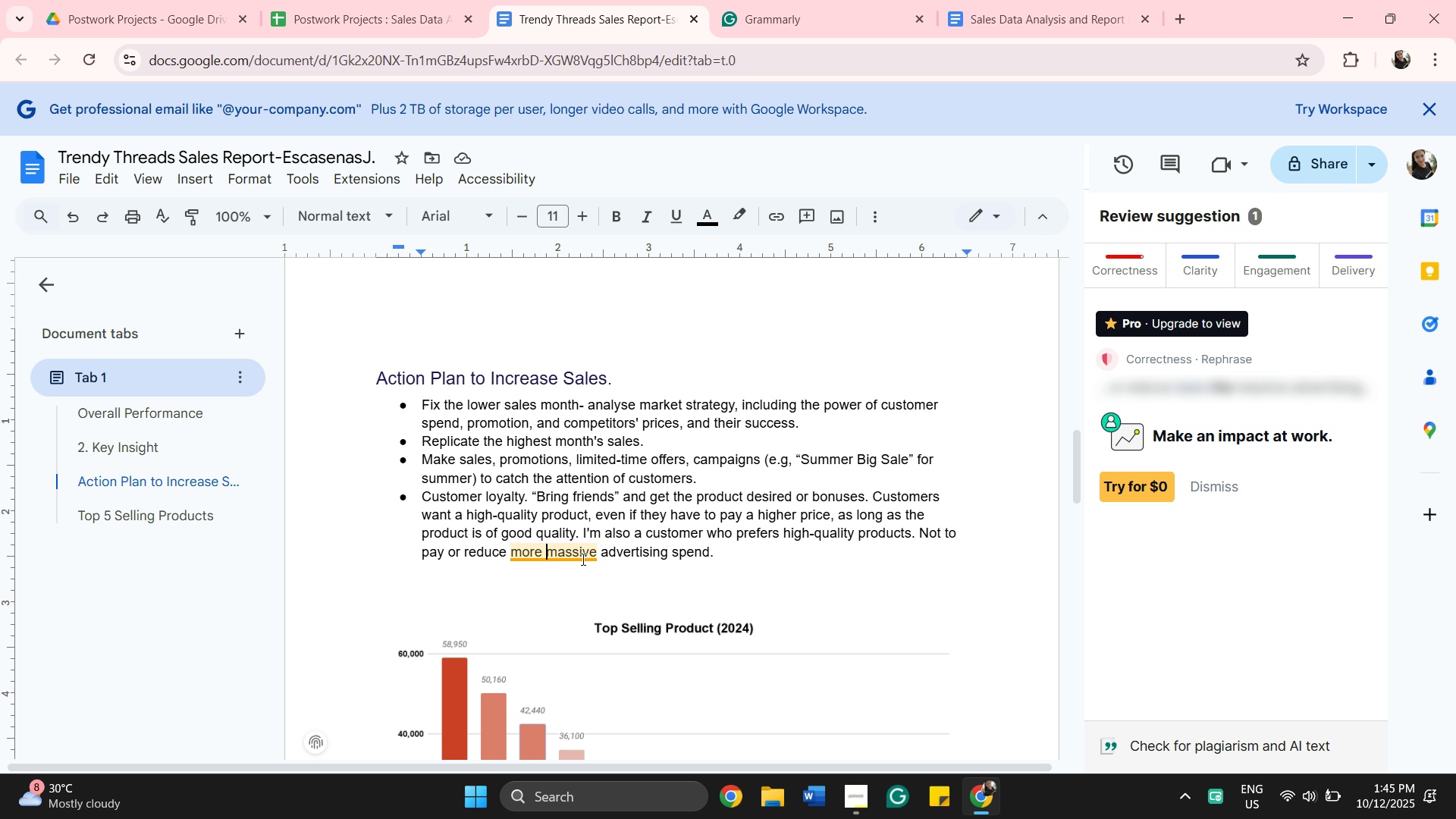 
left_click([610, 551])
 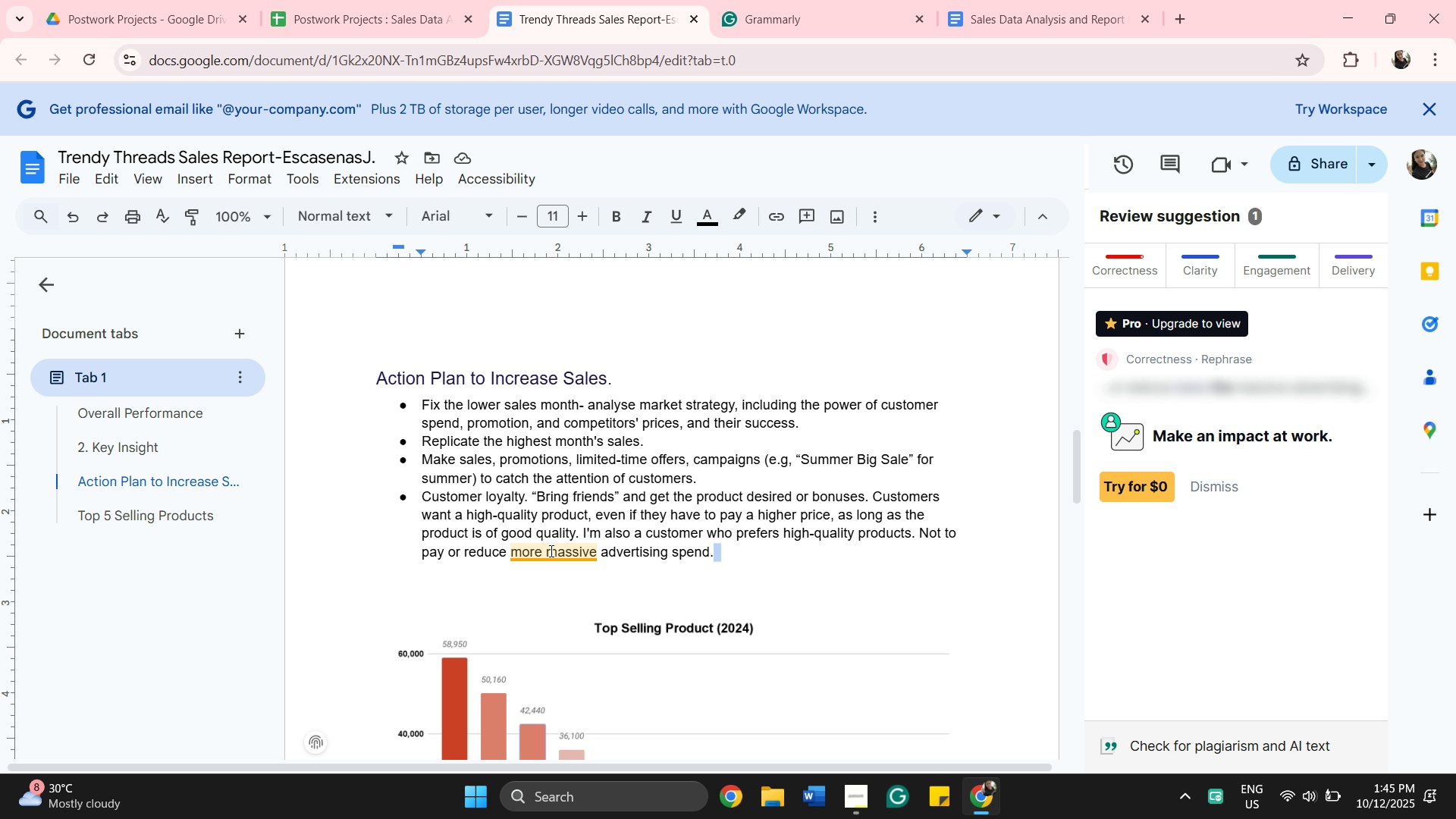 
left_click([546, 553])
 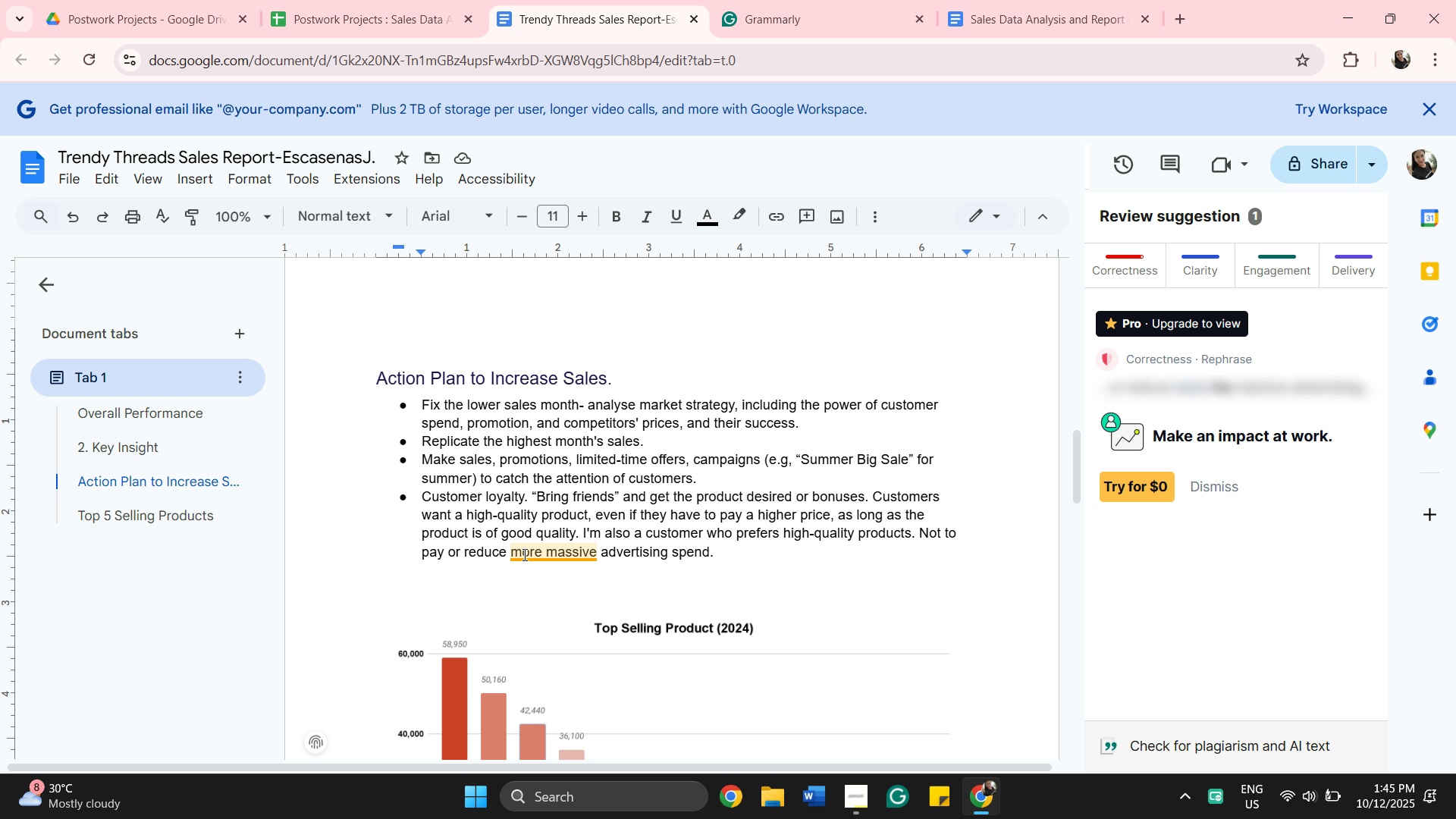 
key(Backspace)
 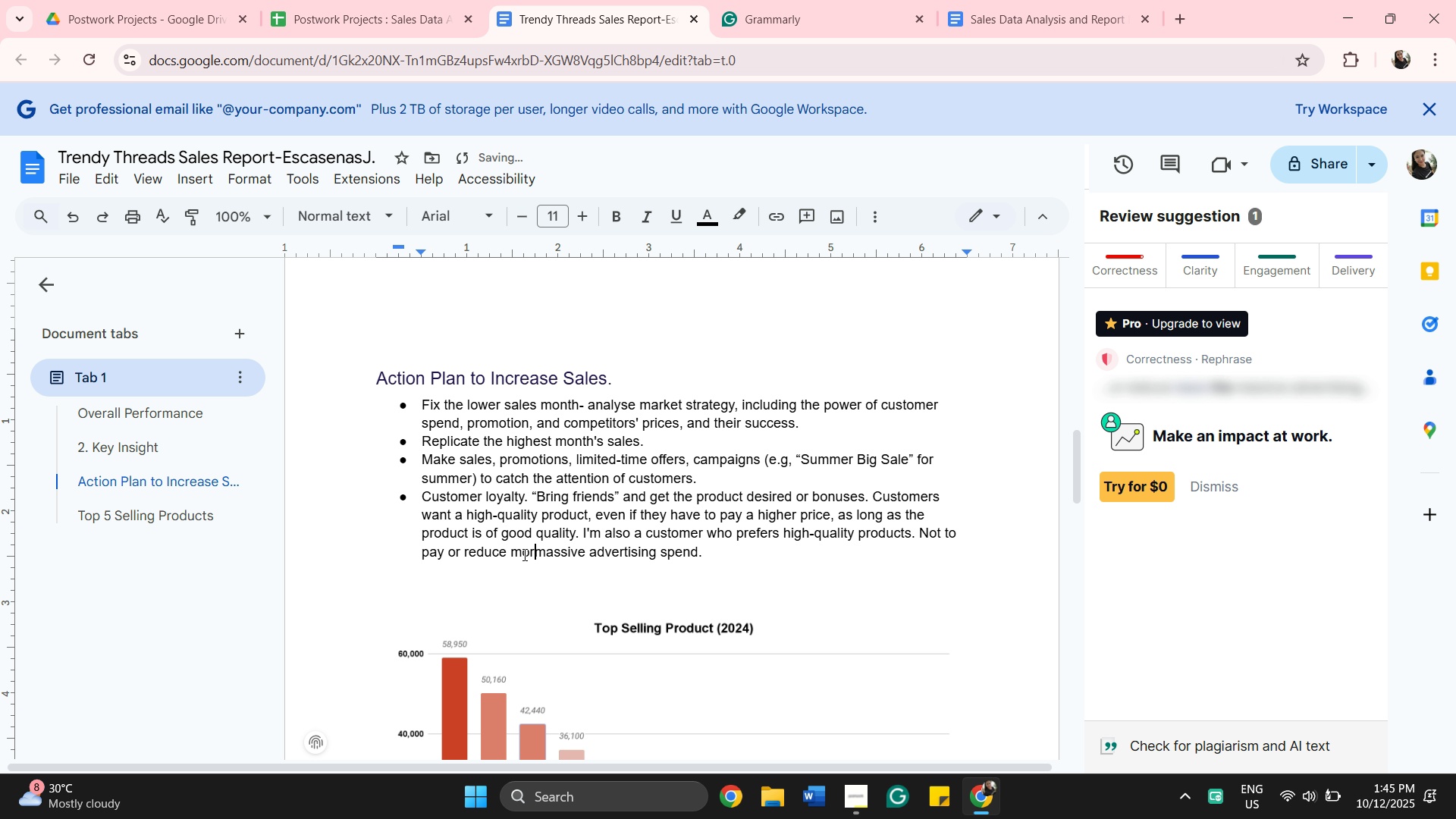 
key(Backspace)
 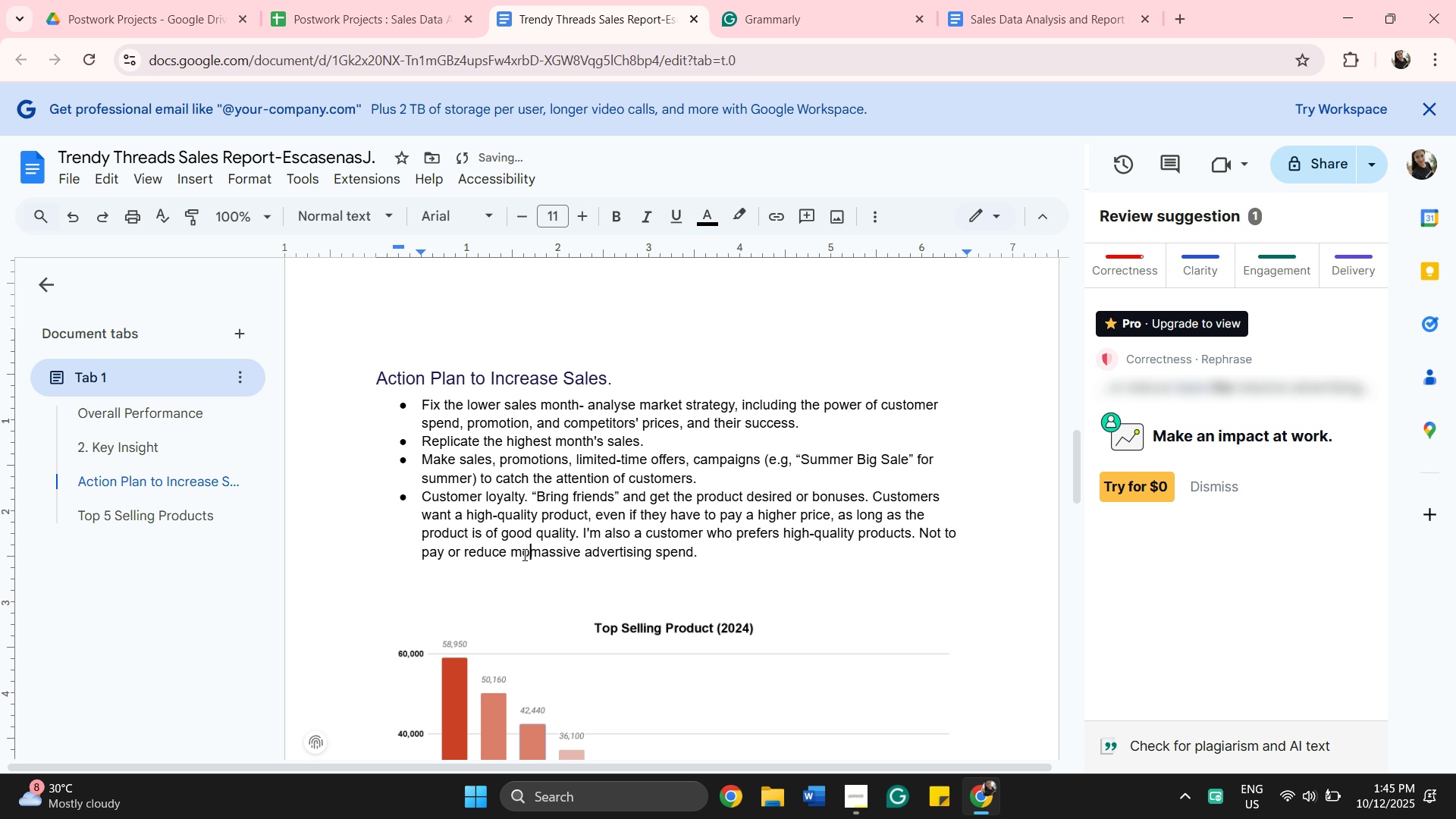 
key(Backspace)
 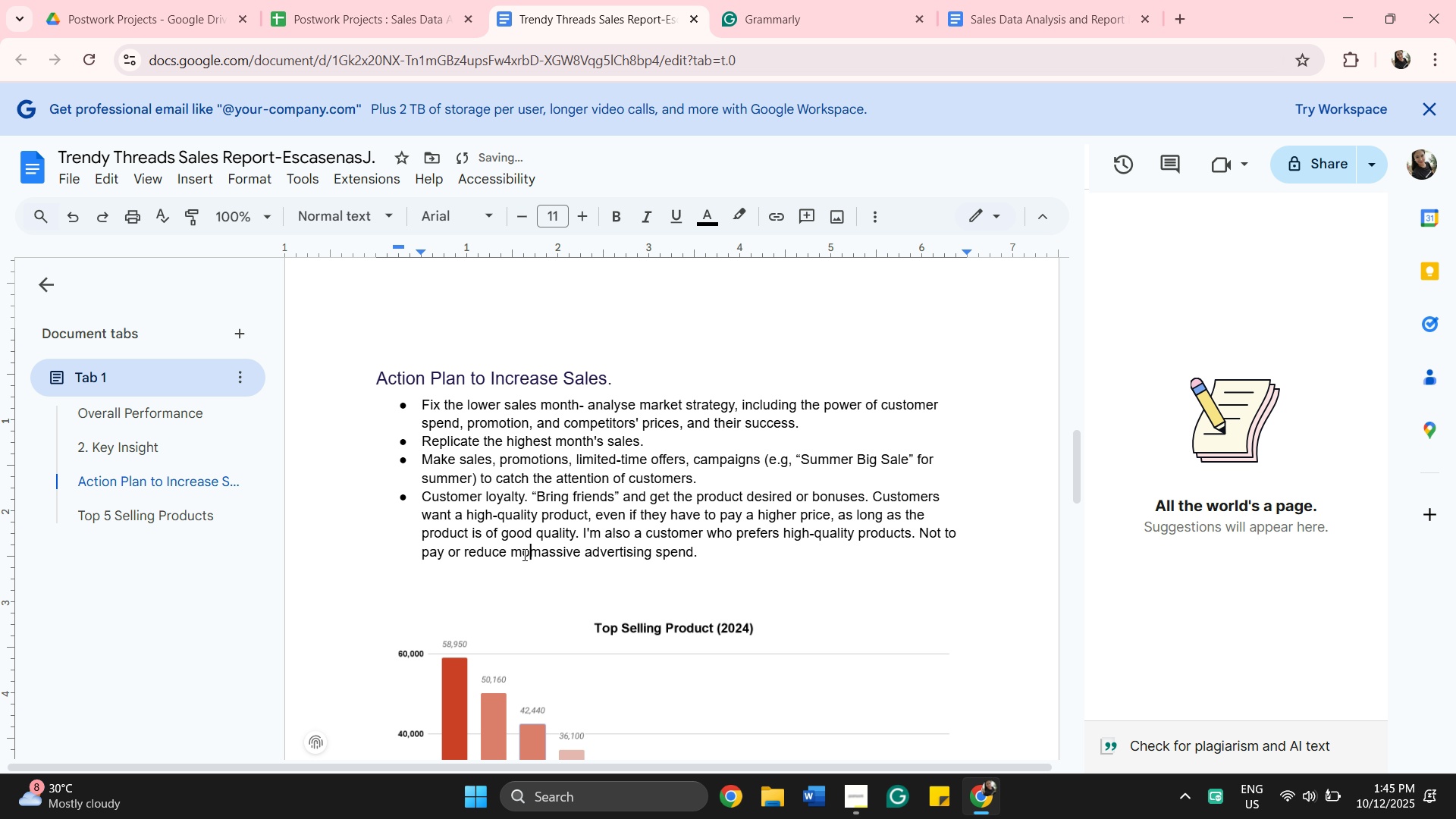 
key(Backspace)
 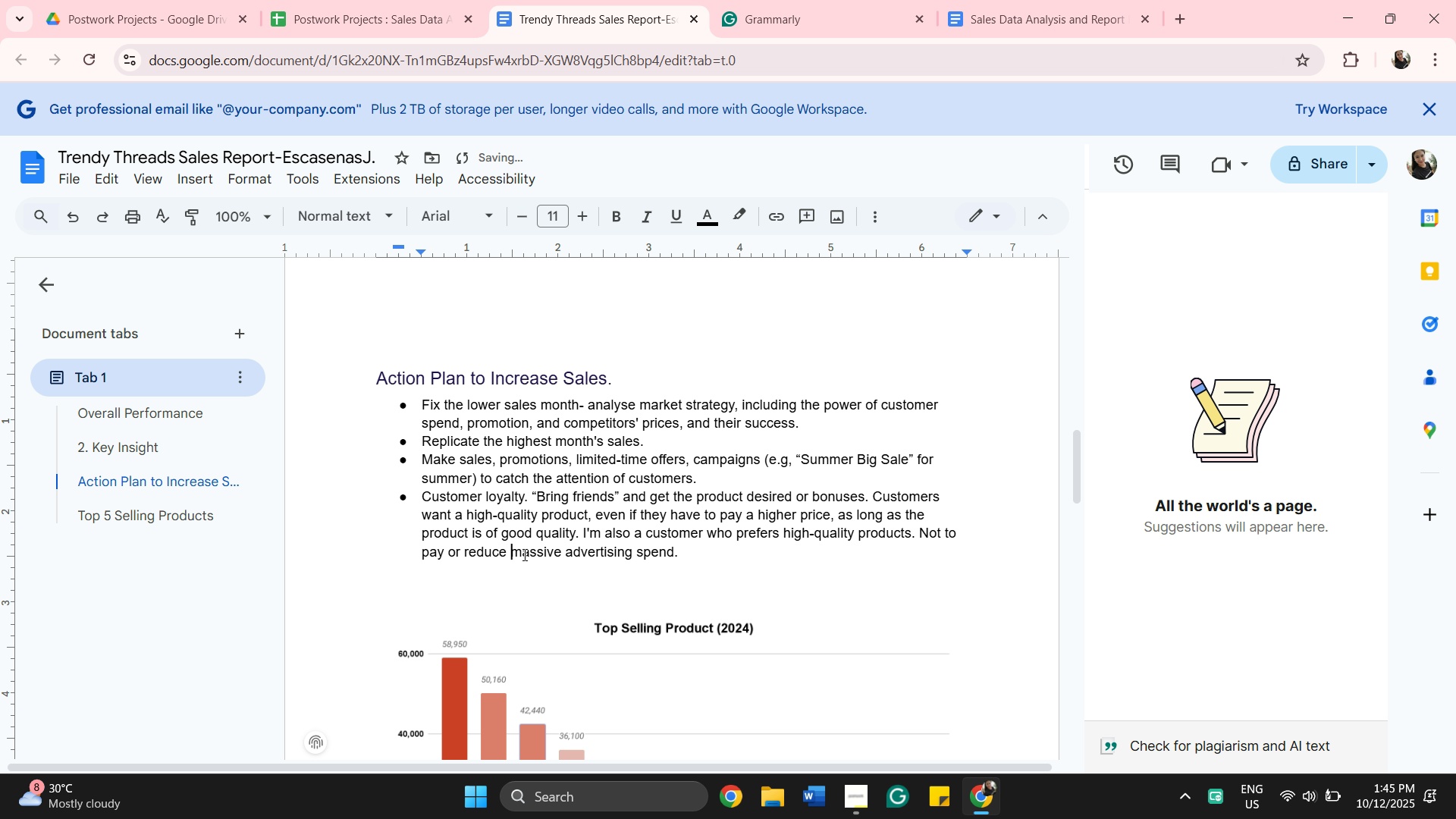 
key(Backspace)
 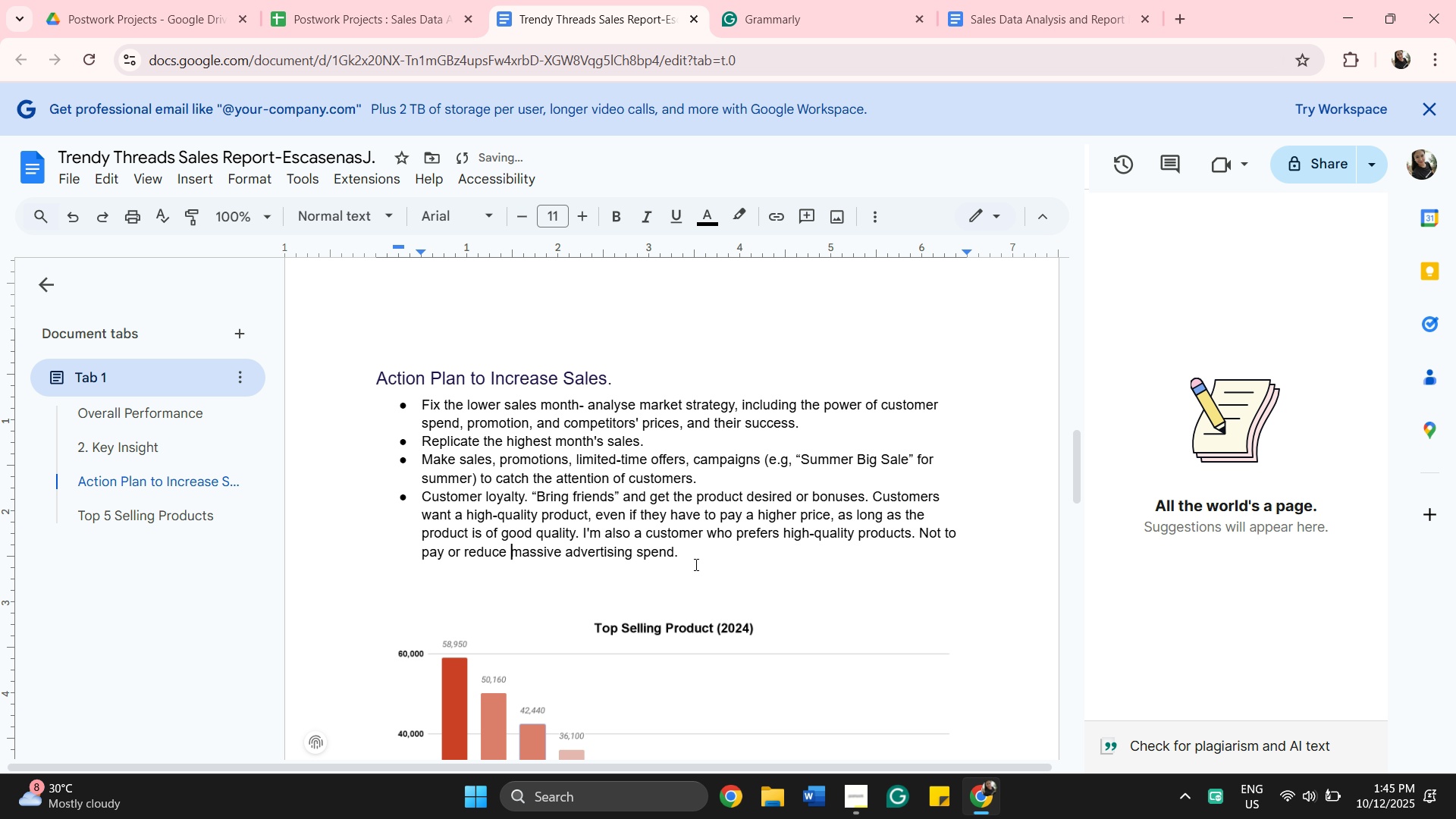 
left_click([697, 560])
 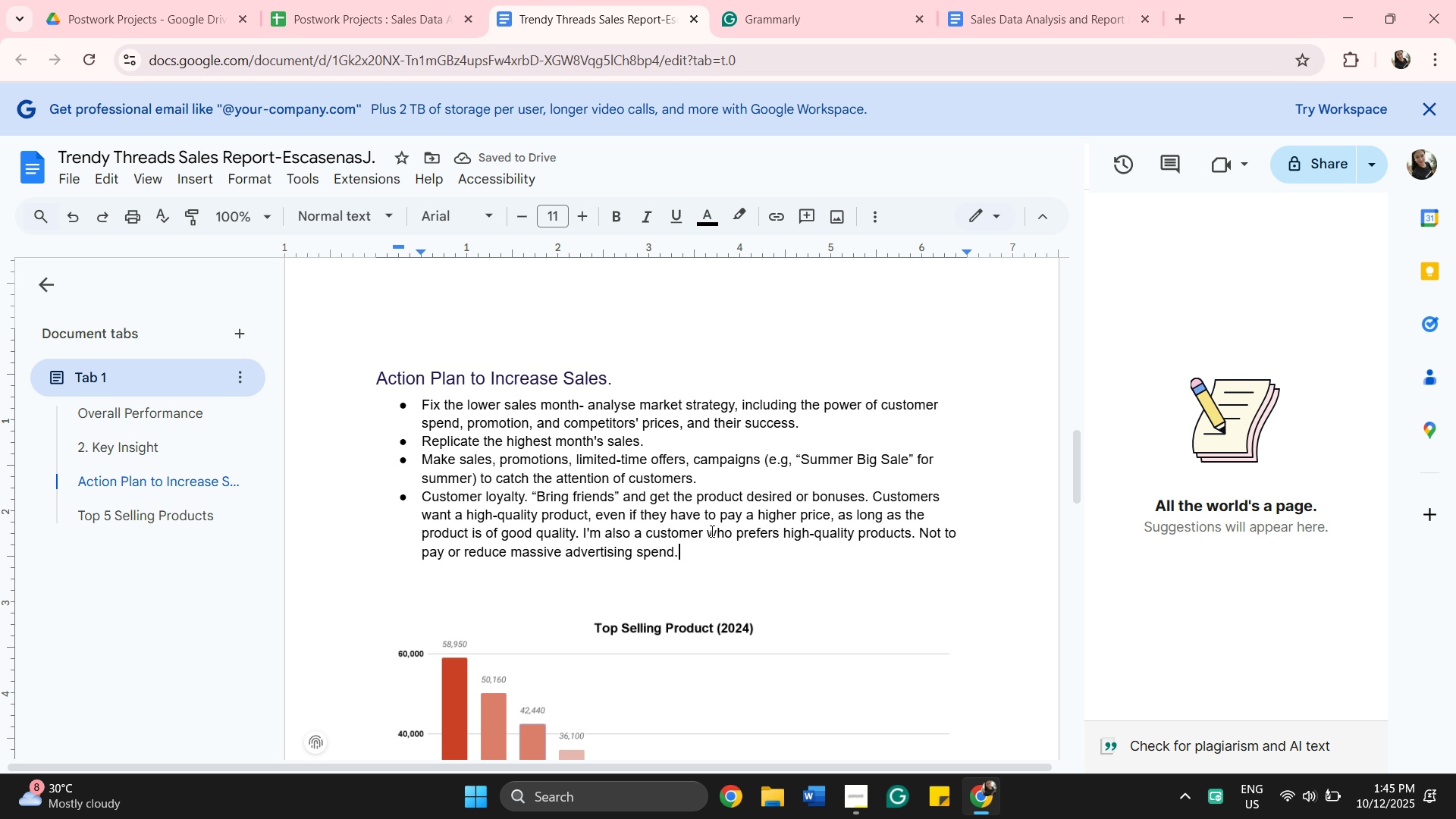 
scroll: coordinate [682, 582], scroll_direction: down, amount: 5.0
 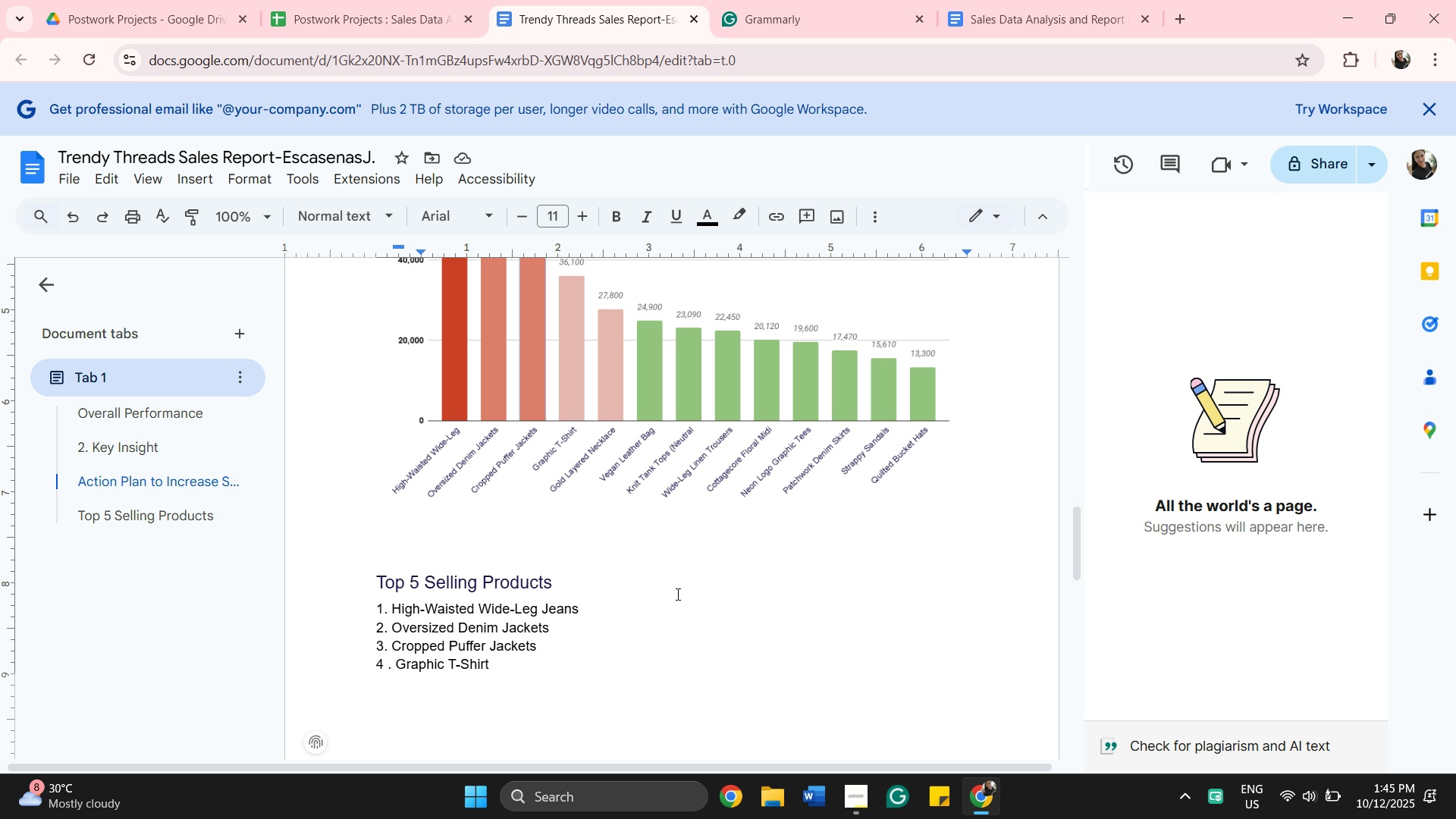 
scroll: coordinate [676, 594], scroll_direction: up, amount: 2.0
 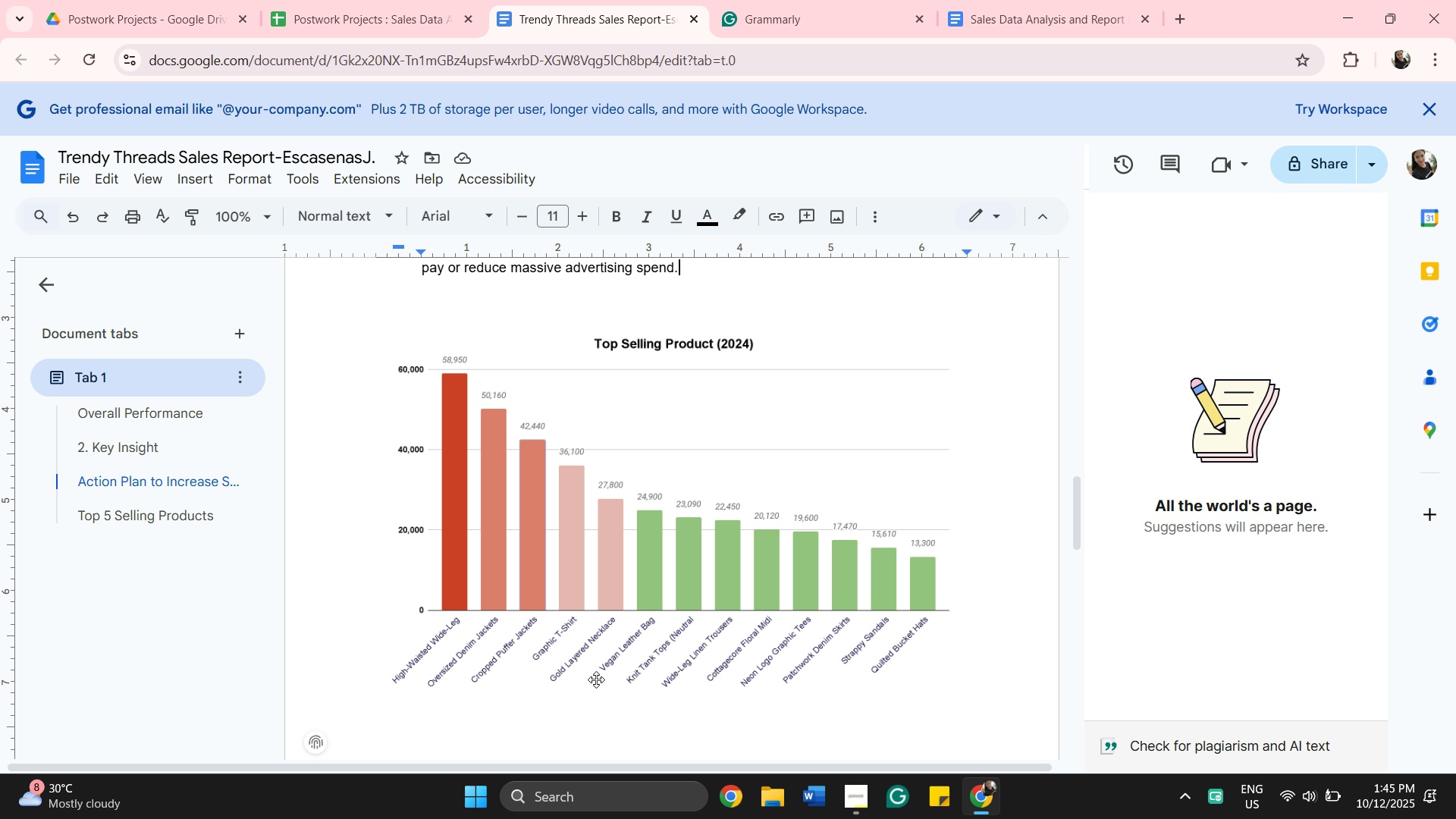 
scroll: coordinate [604, 667], scroll_direction: down, amount: 2.0
 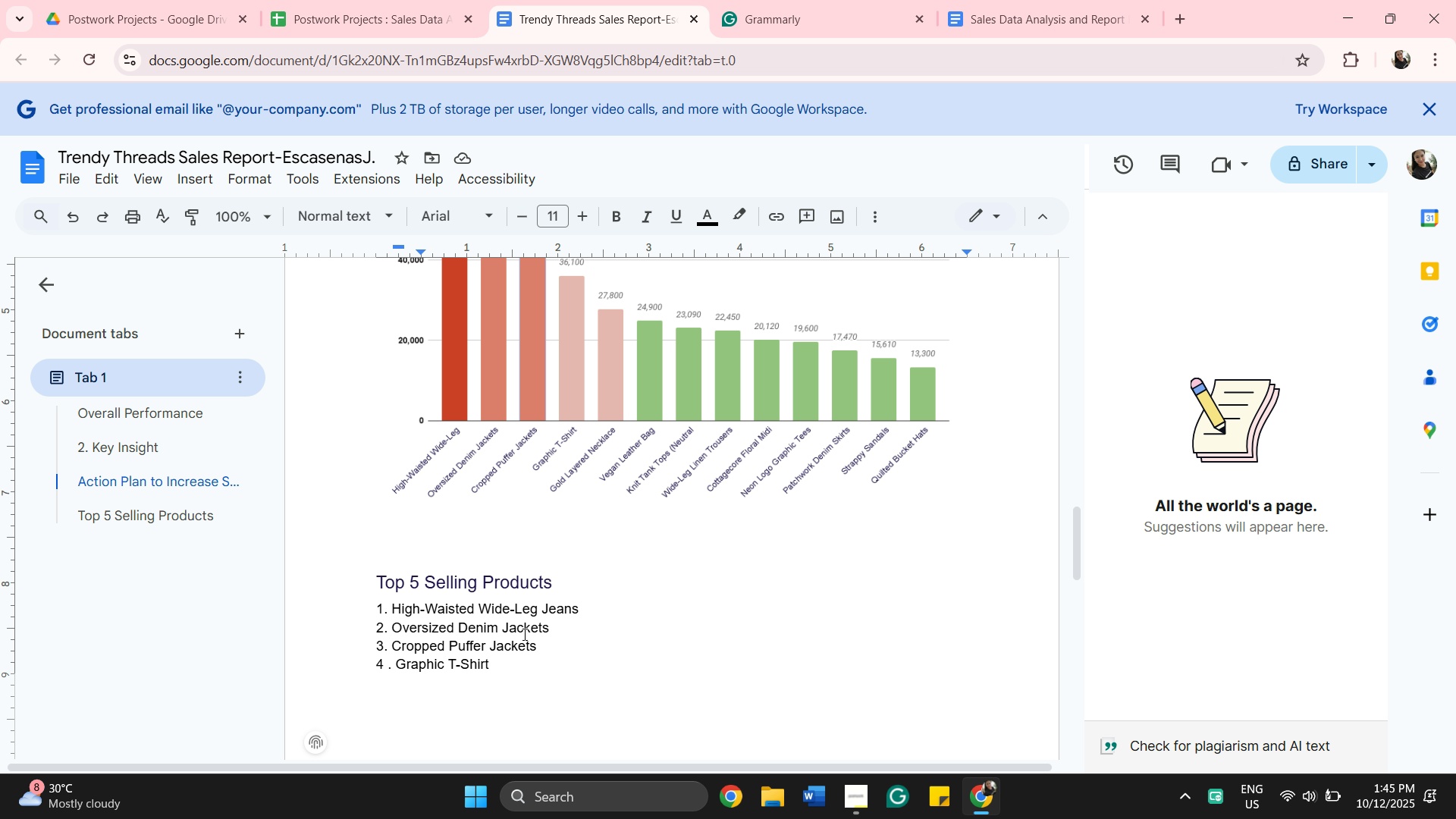 
wait(5.5)
 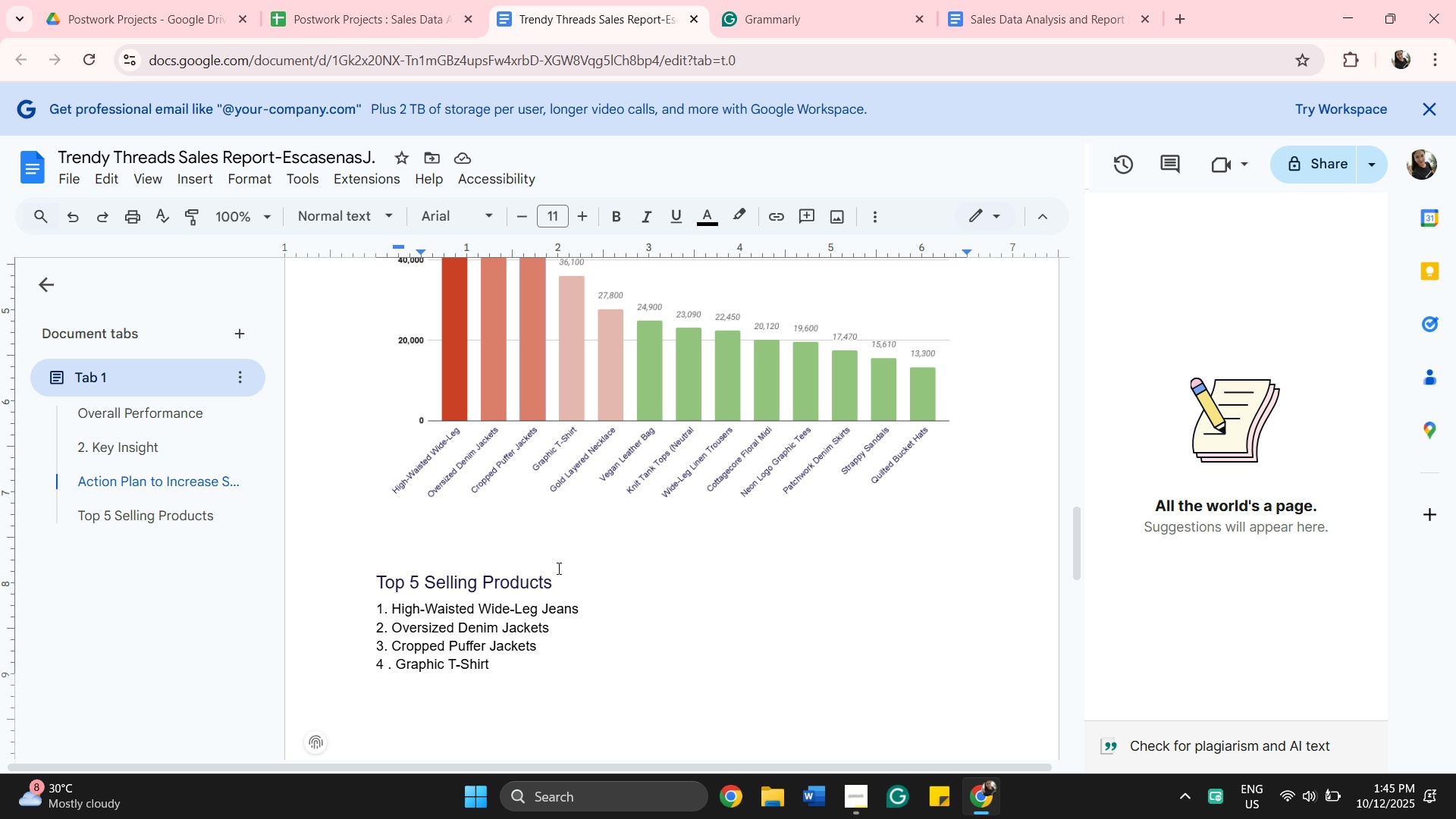 
scroll: coordinate [546, 648], scroll_direction: down, amount: 1.0
 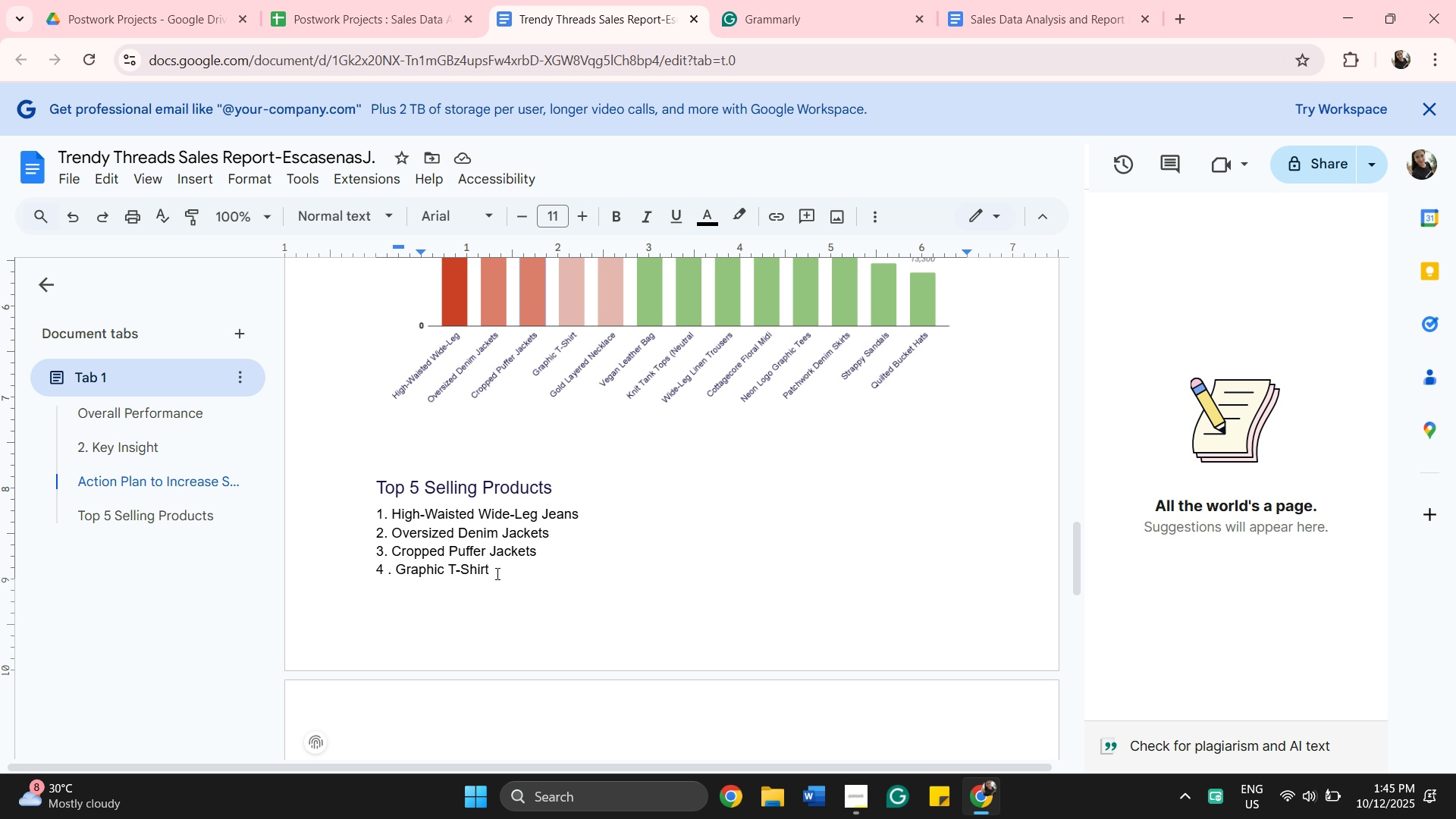 
left_click_drag(start_coordinate=[496, 570], to_coordinate=[375, 491])
 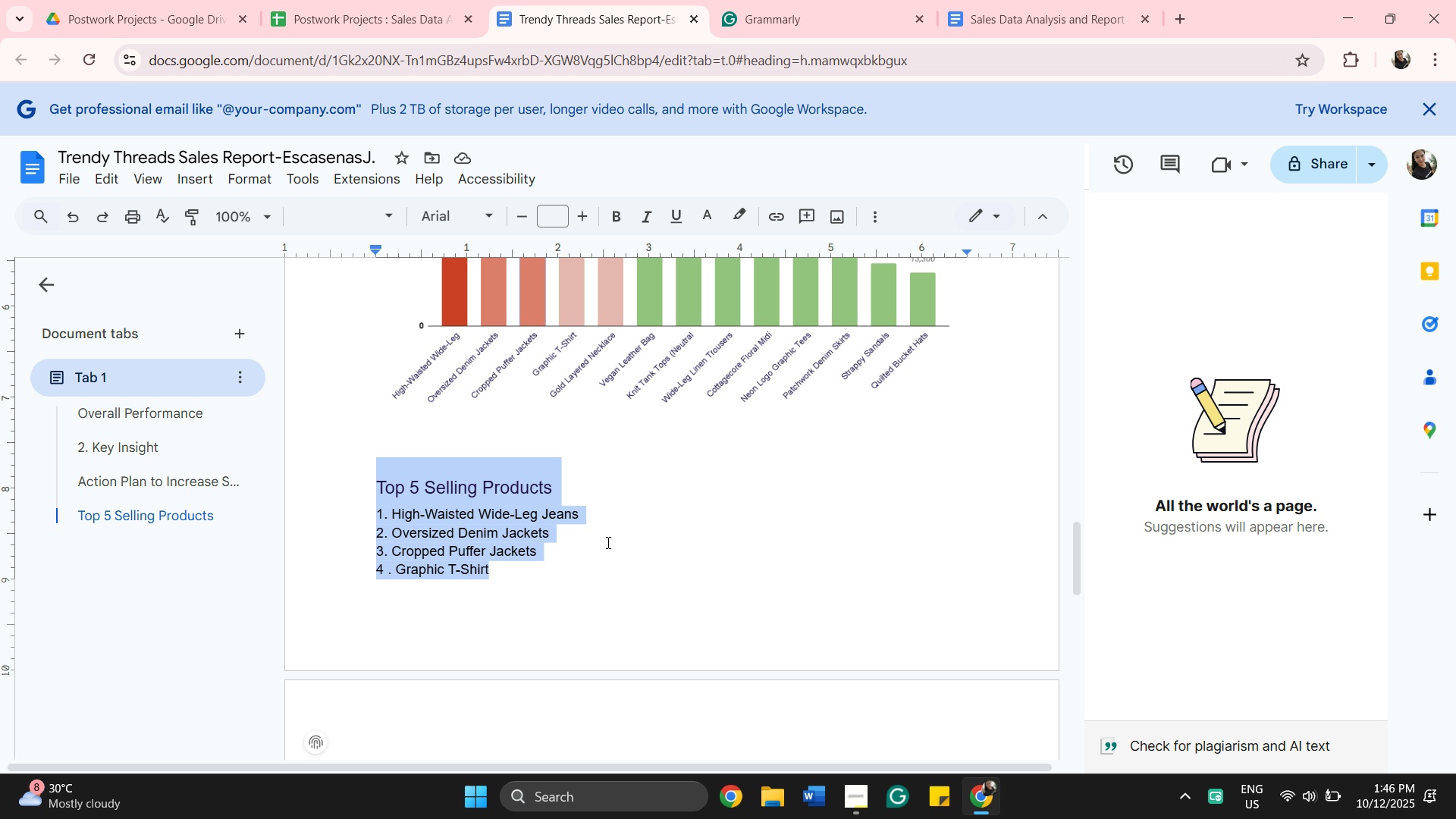 
left_click_drag(start_coordinate=[607, 552], to_coordinate=[603, 552])
 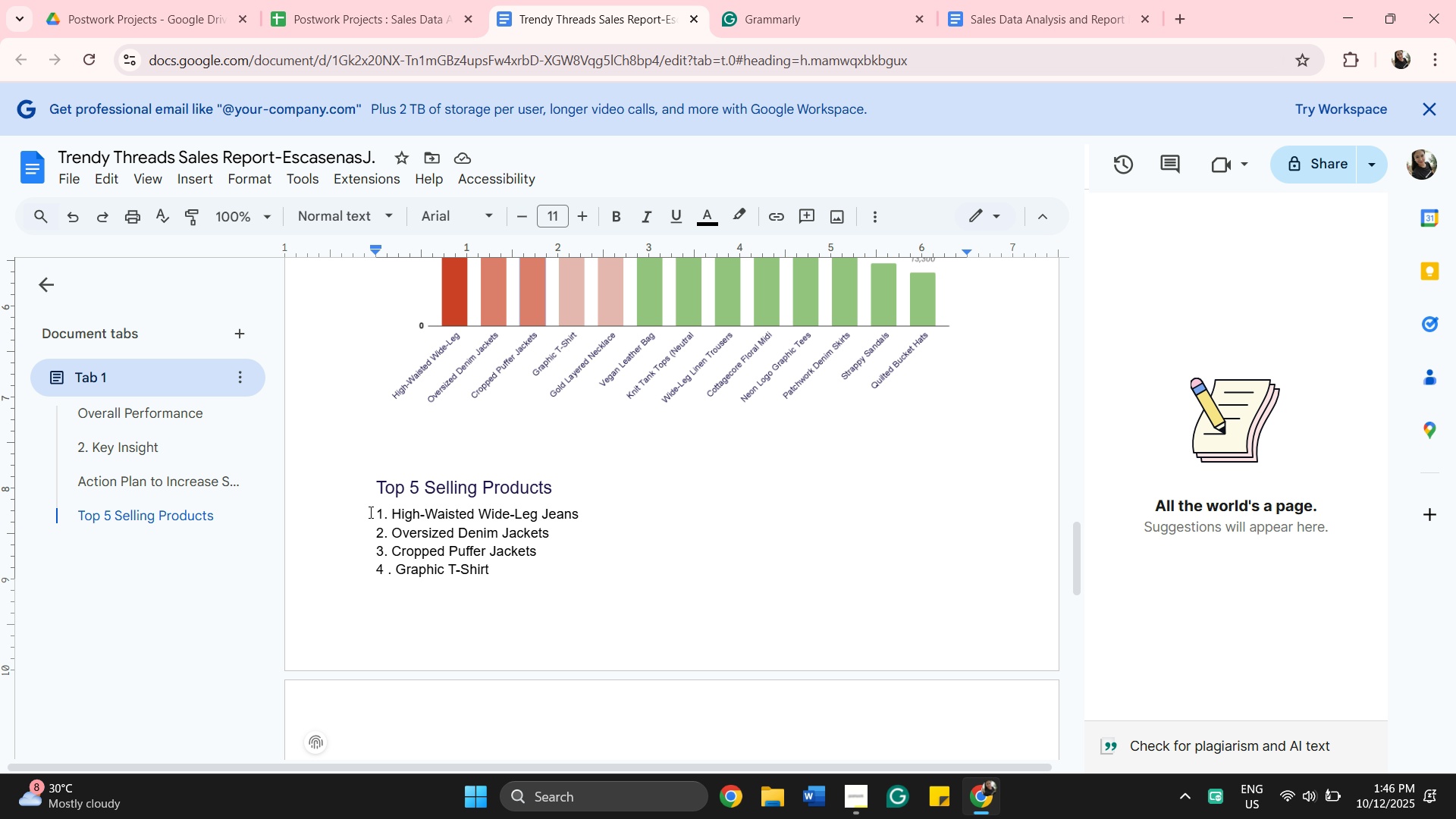 
left_click_drag(start_coordinate=[371, 512], to_coordinate=[506, 573])
 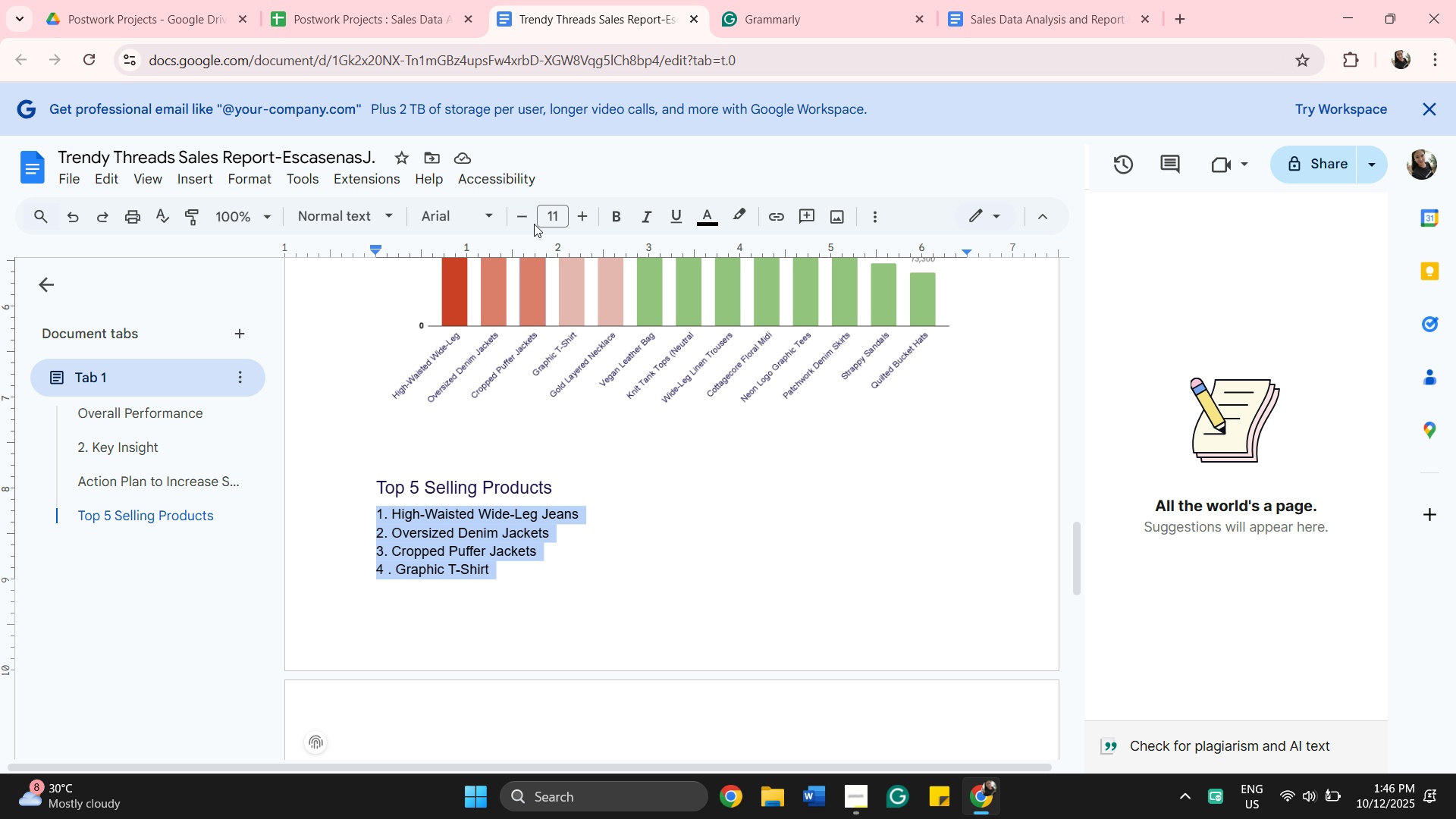 
left_click([641, 211])
 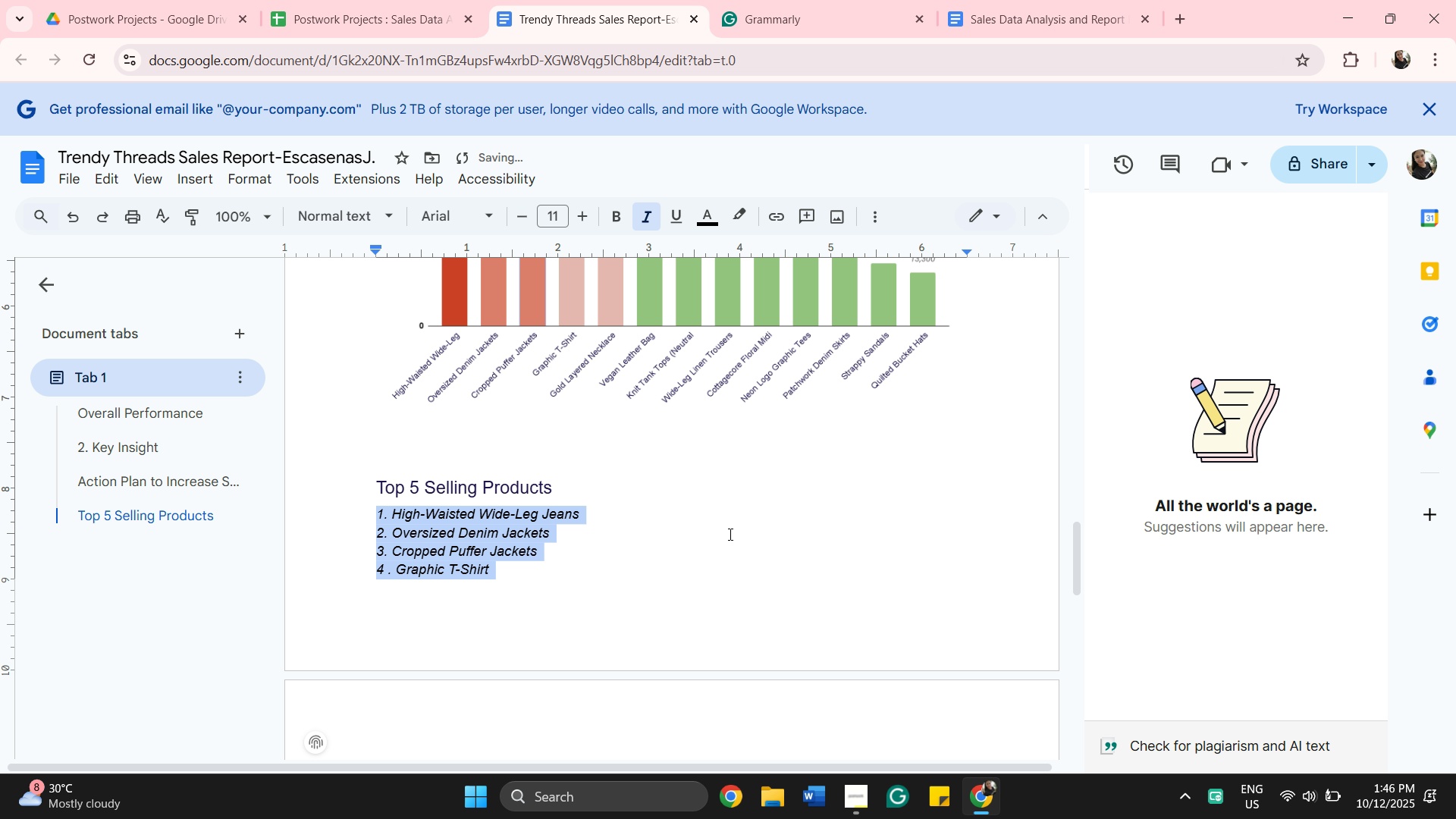 
left_click([728, 534])
 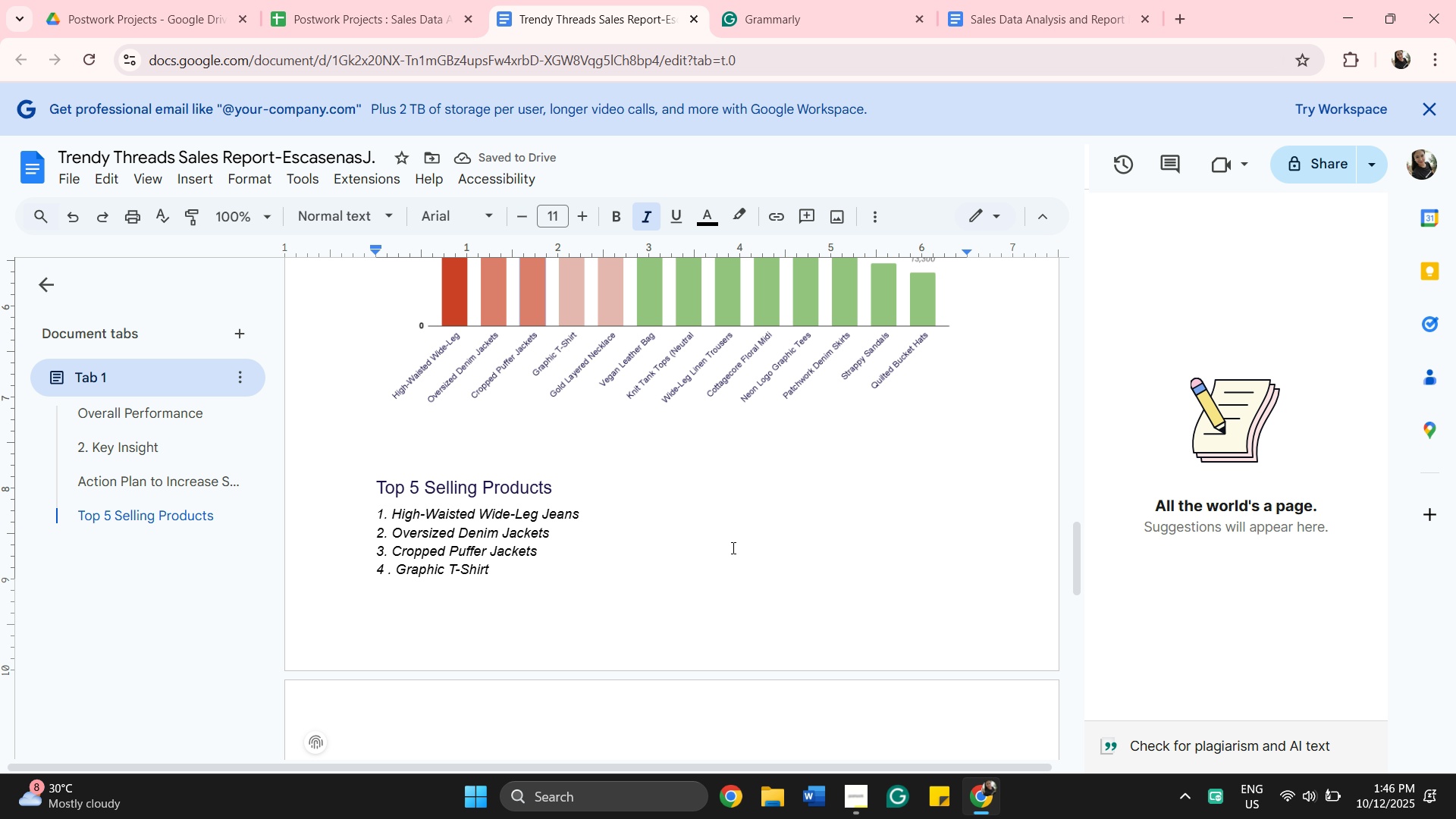 
scroll: coordinate [732, 554], scroll_direction: up, amount: 2.0
 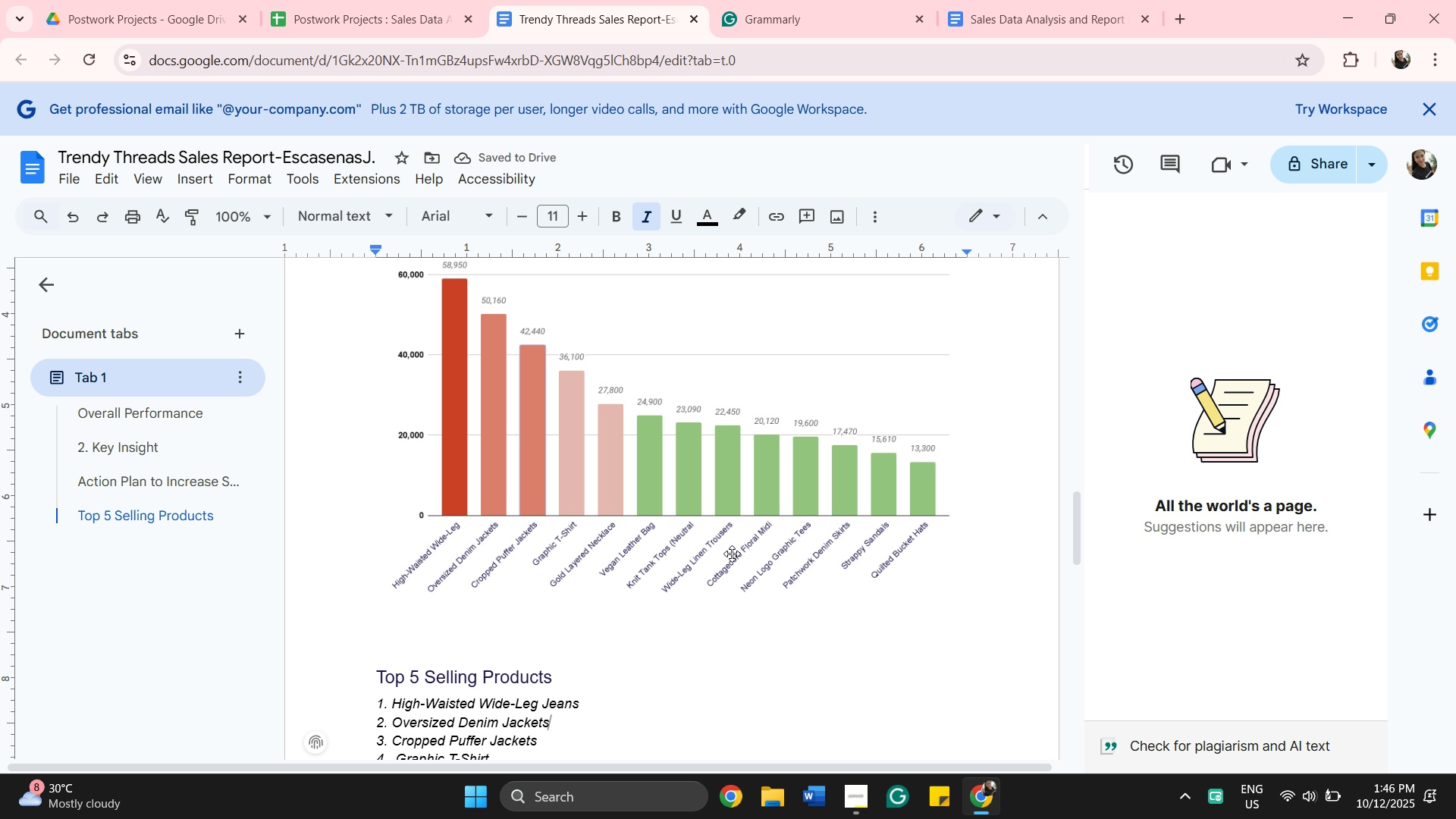 
scroll: coordinate [732, 554], scroll_direction: down, amount: 1.0
 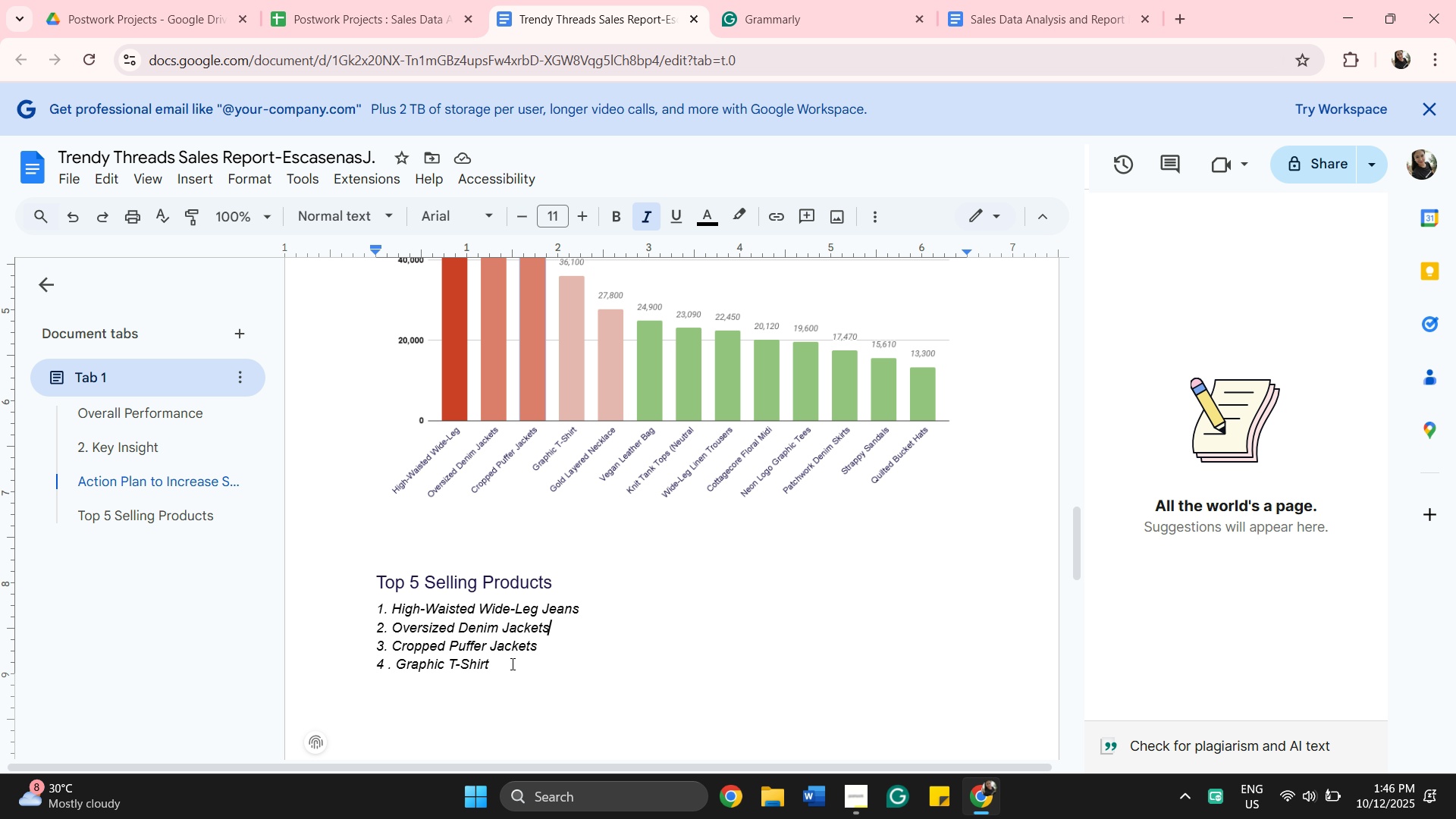 
left_click([522, 673])
 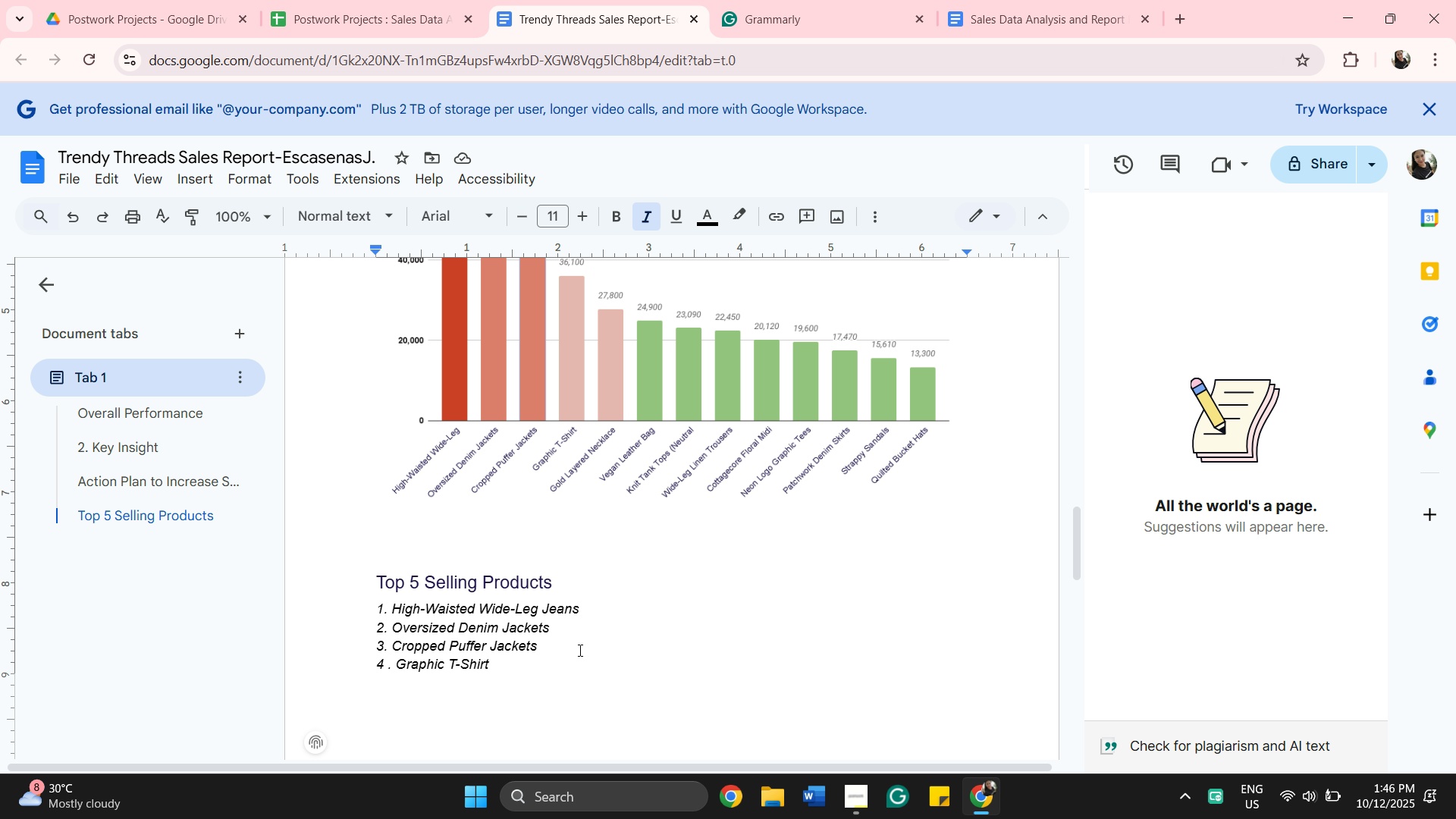 
scroll: coordinate [580, 650], scroll_direction: down, amount: 3.0
 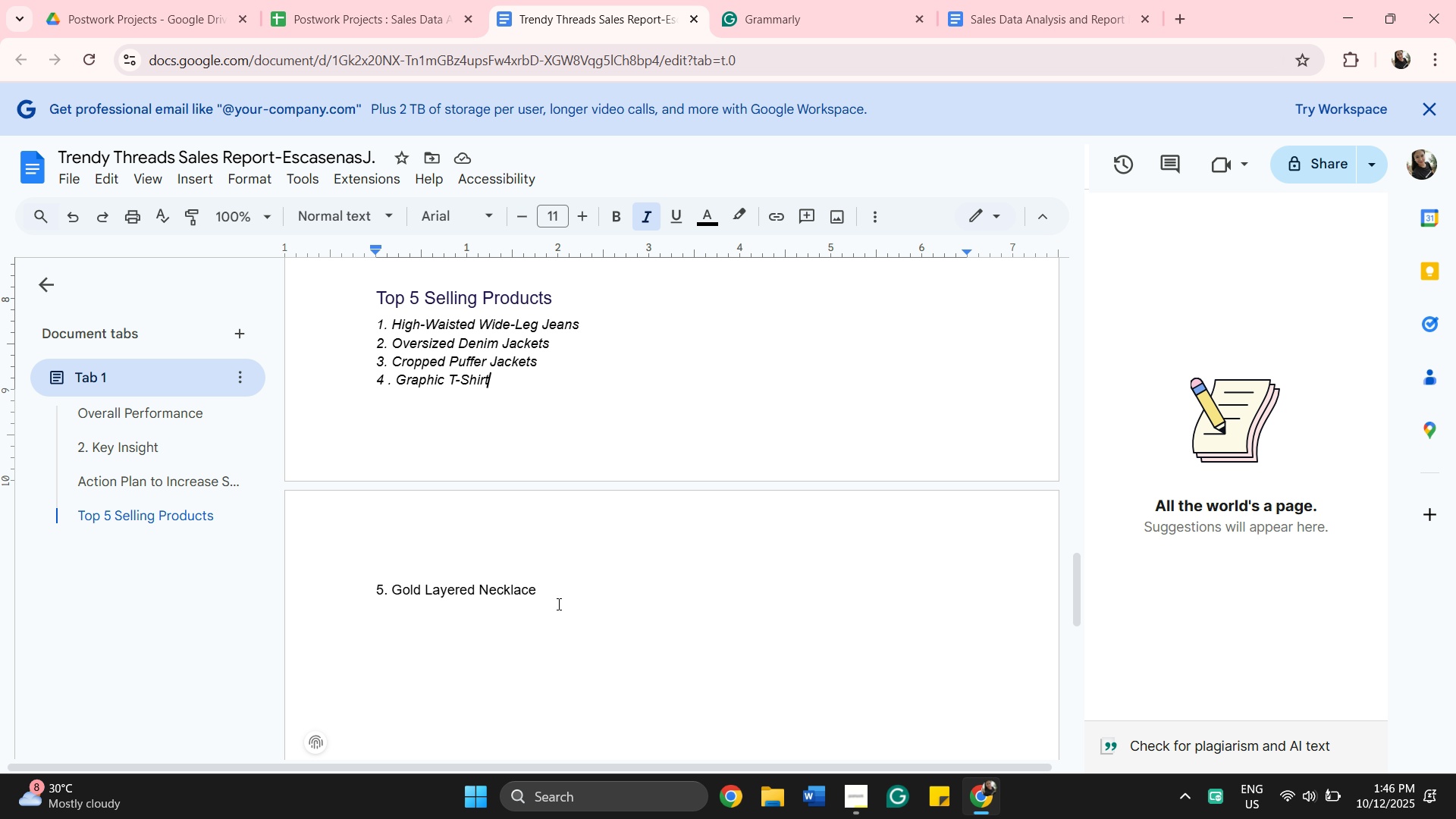 
left_click_drag(start_coordinate=[545, 596], to_coordinate=[307, 591])
 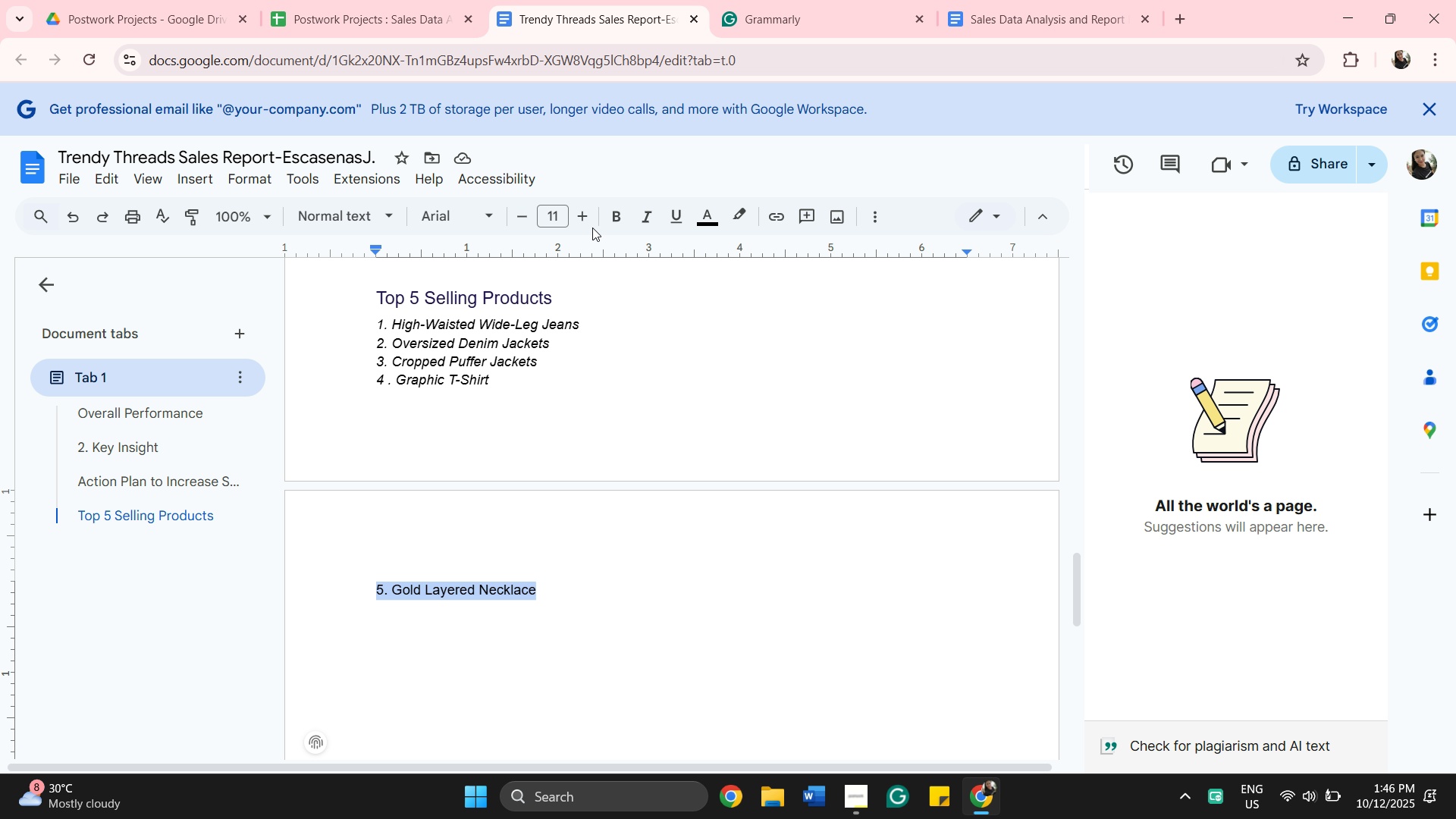 
wait(5.03)
 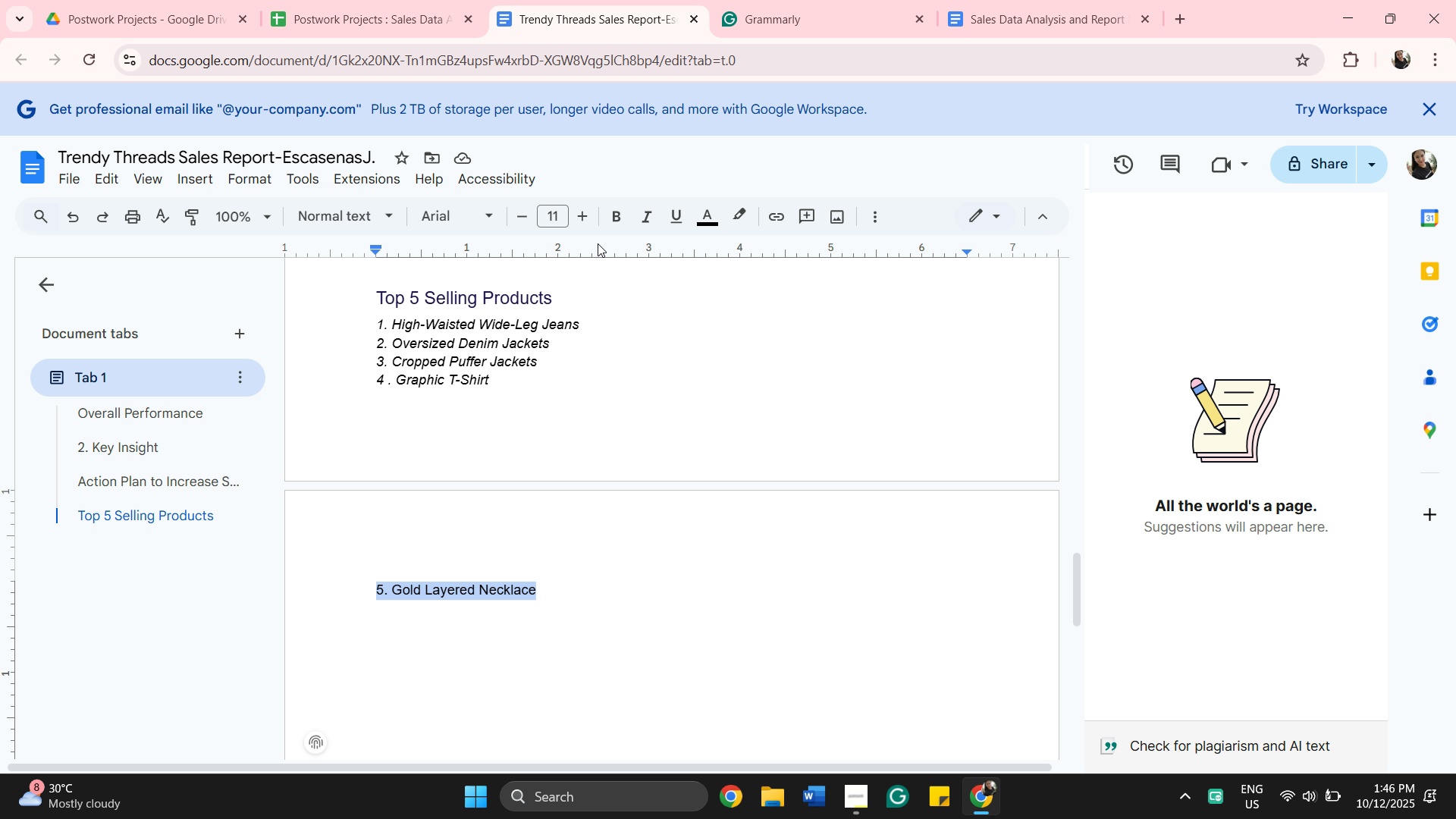 
left_click([639, 218])